 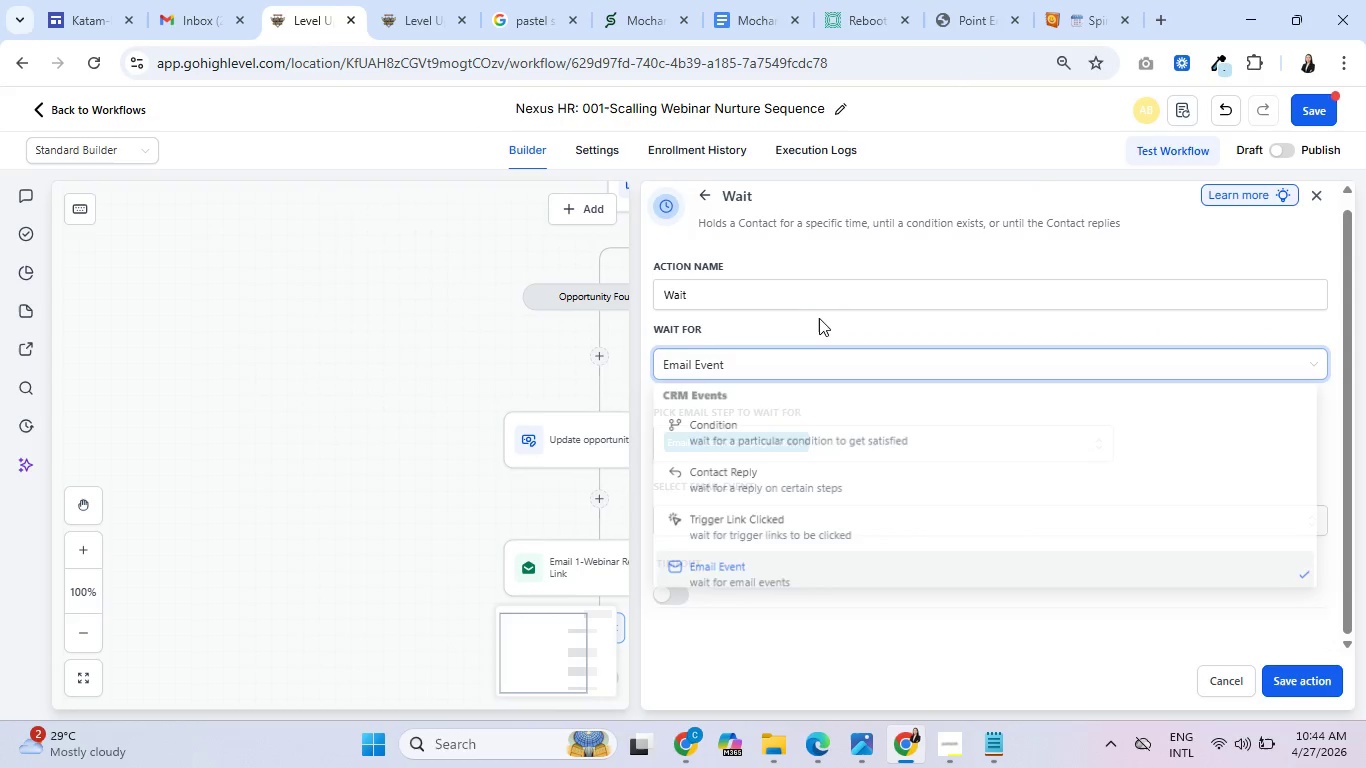 
scroll: coordinate [762, 442], scroll_direction: up, amount: 6.0
 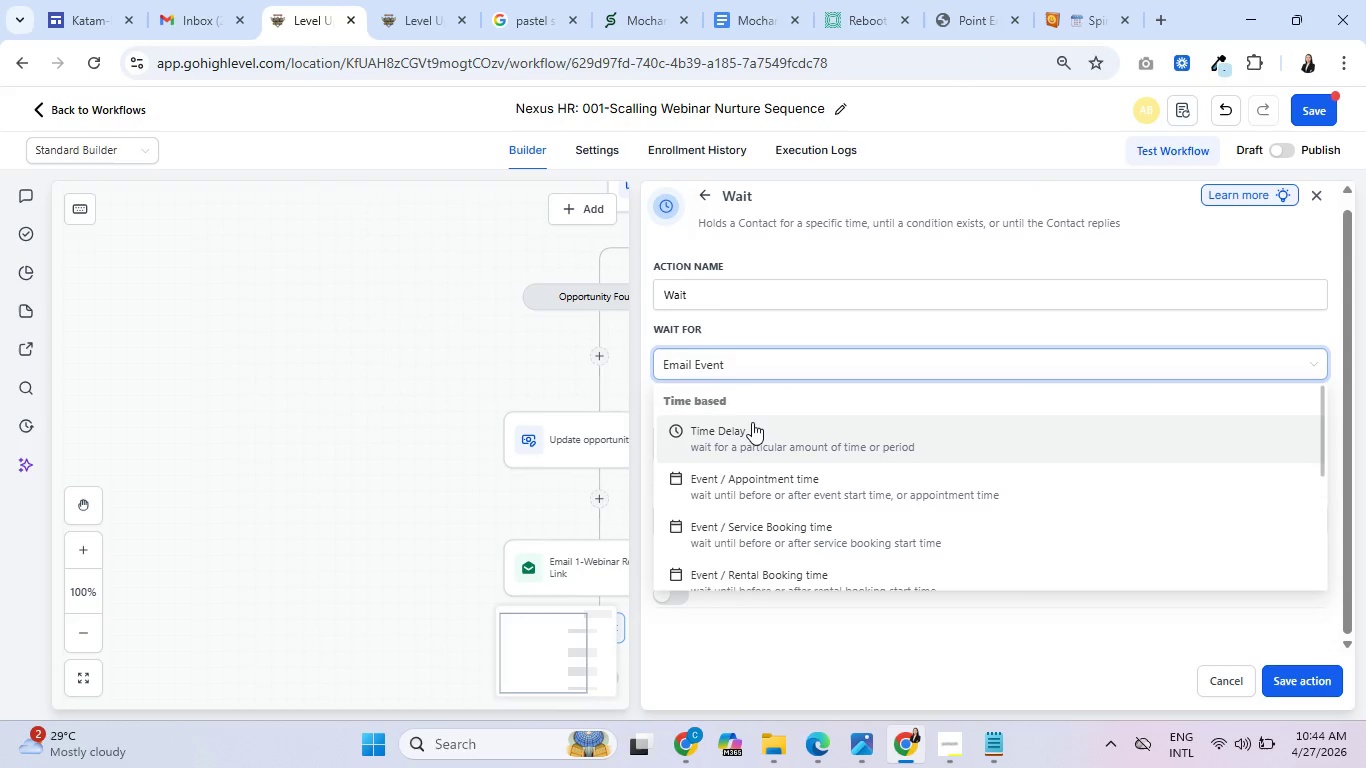 
left_click([752, 422])
 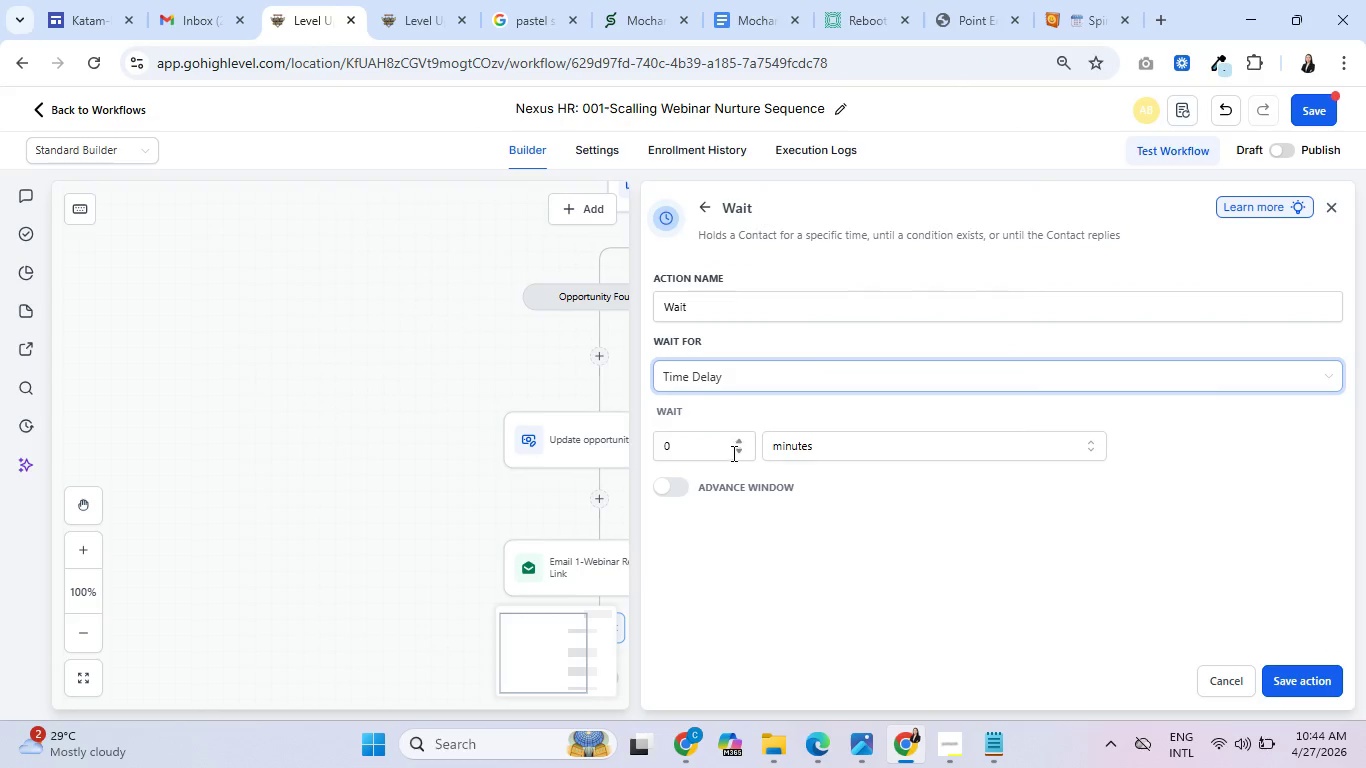 
left_click([804, 443])
 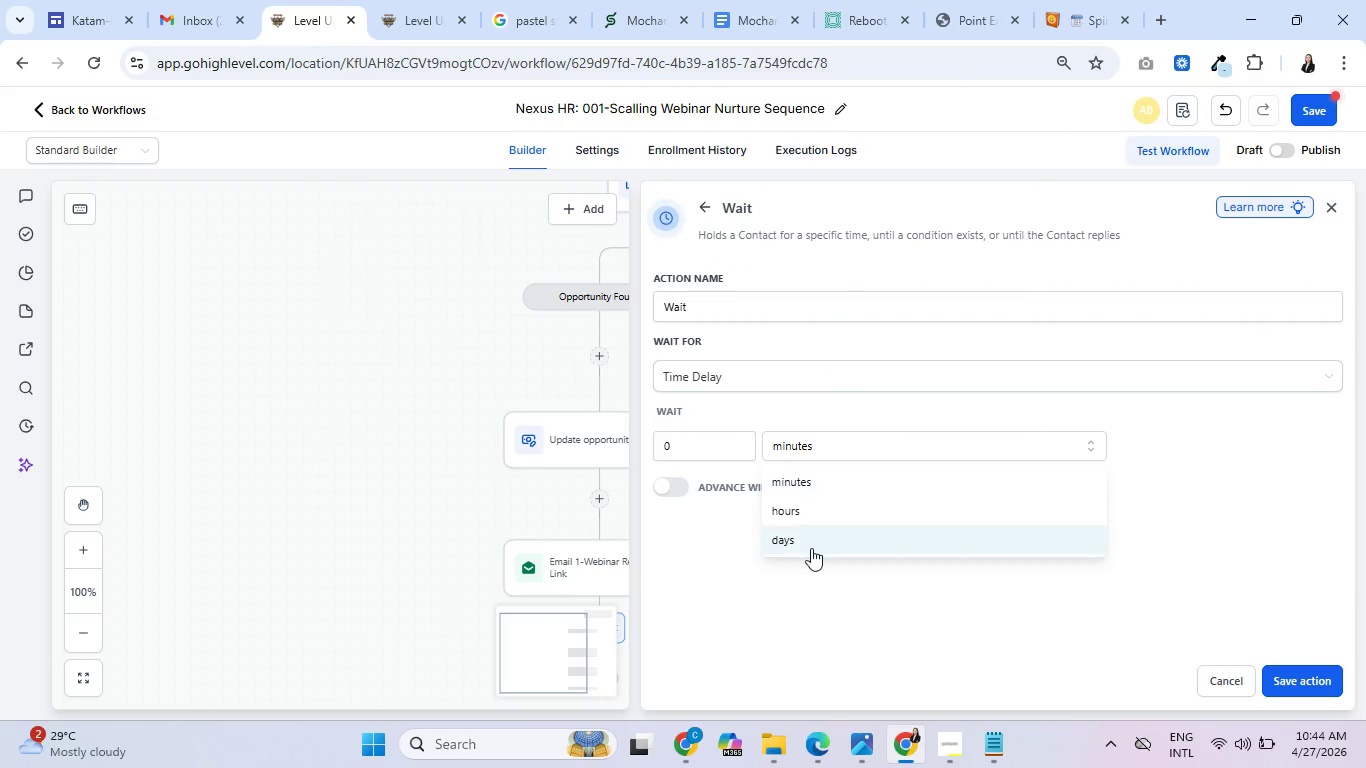 
left_click([807, 540])
 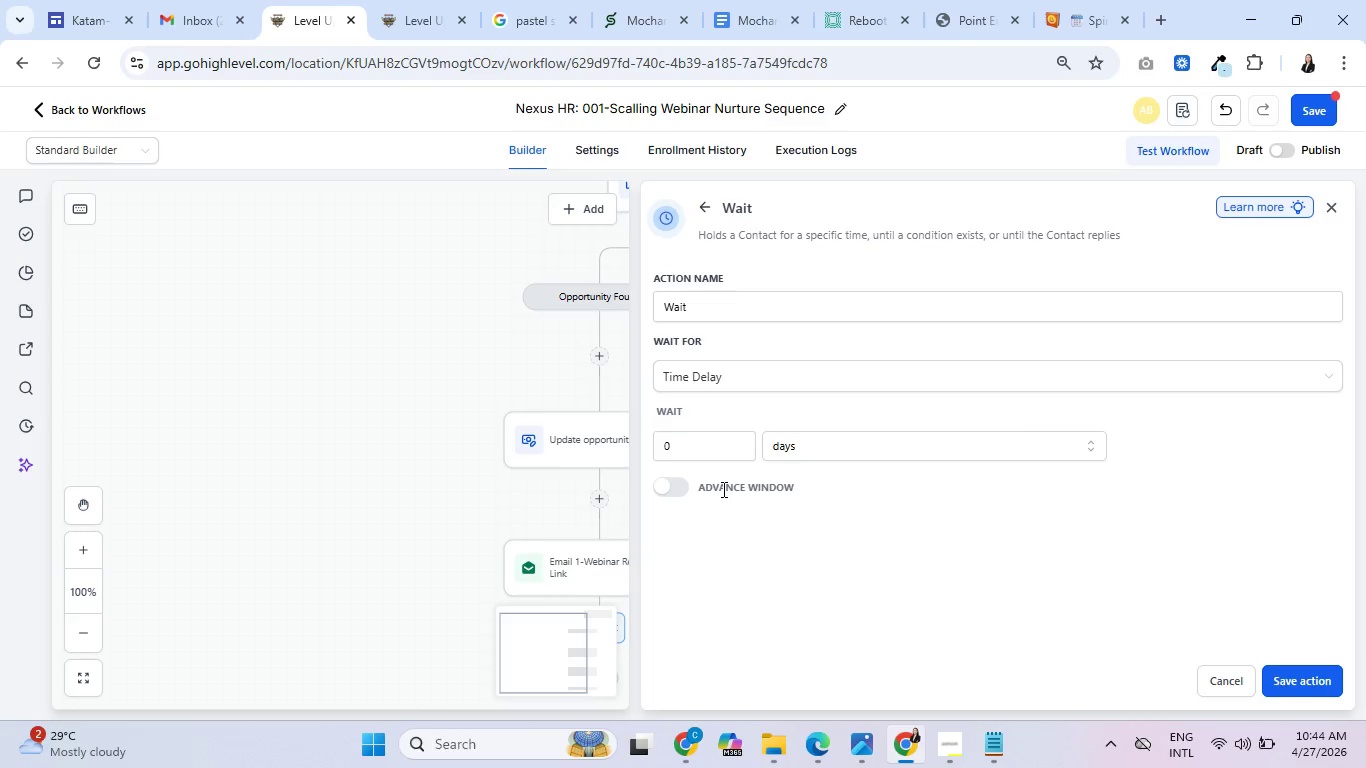 
wait(15.01)
 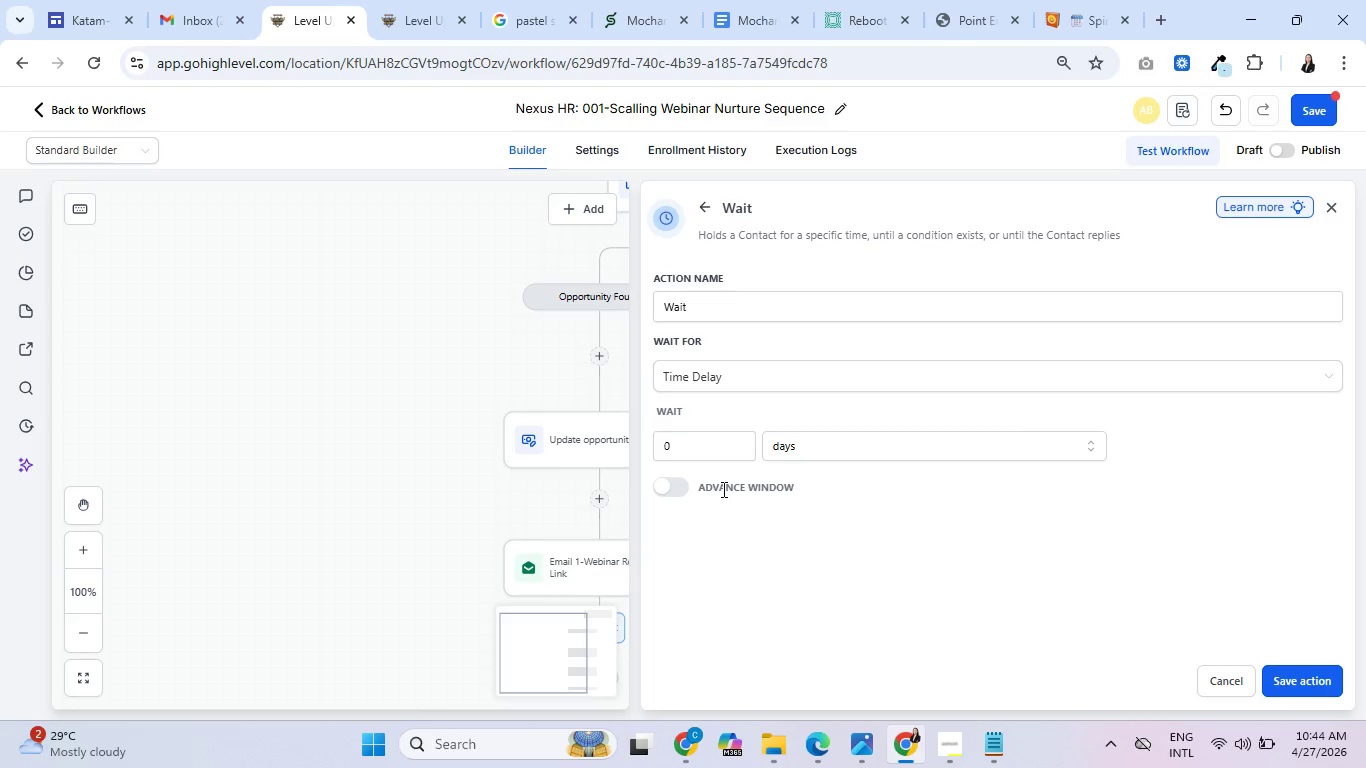 
left_click([731, 446])
 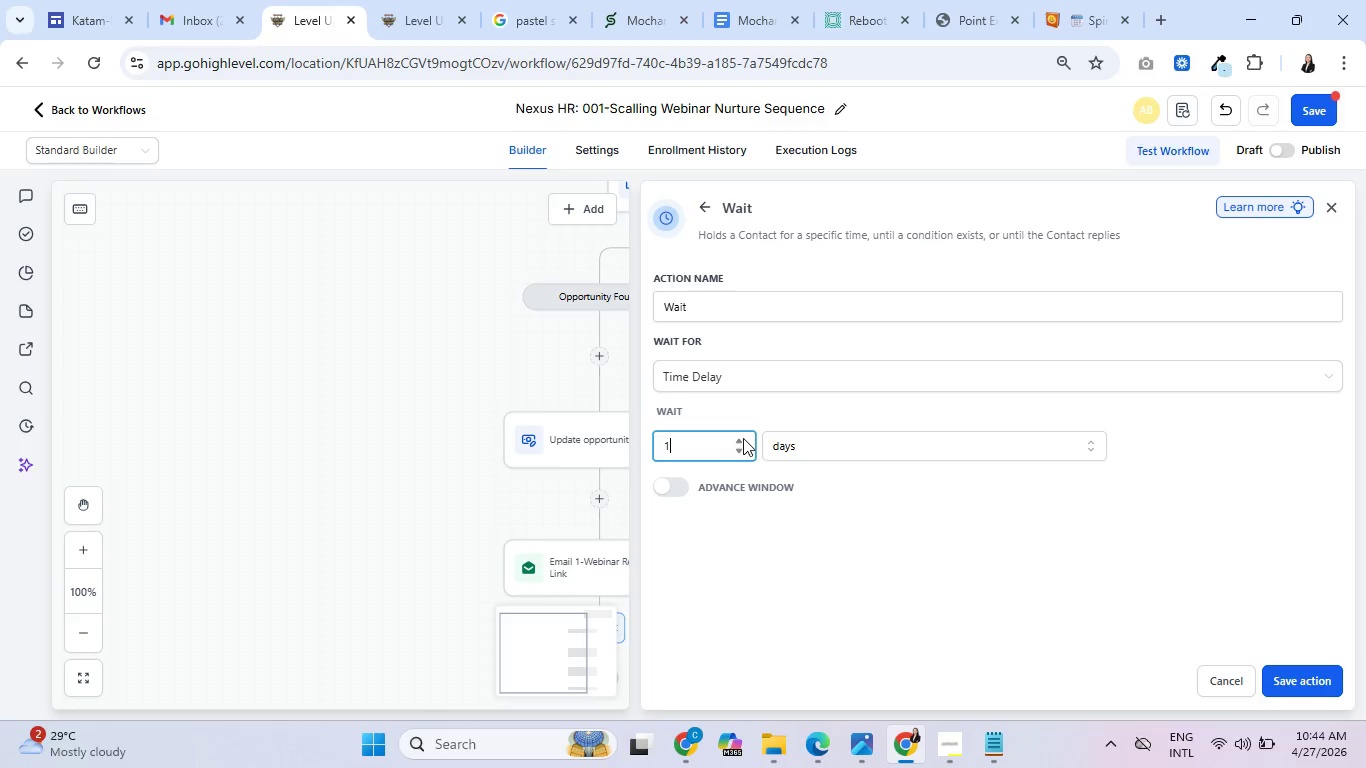 
double_click([742, 438])
 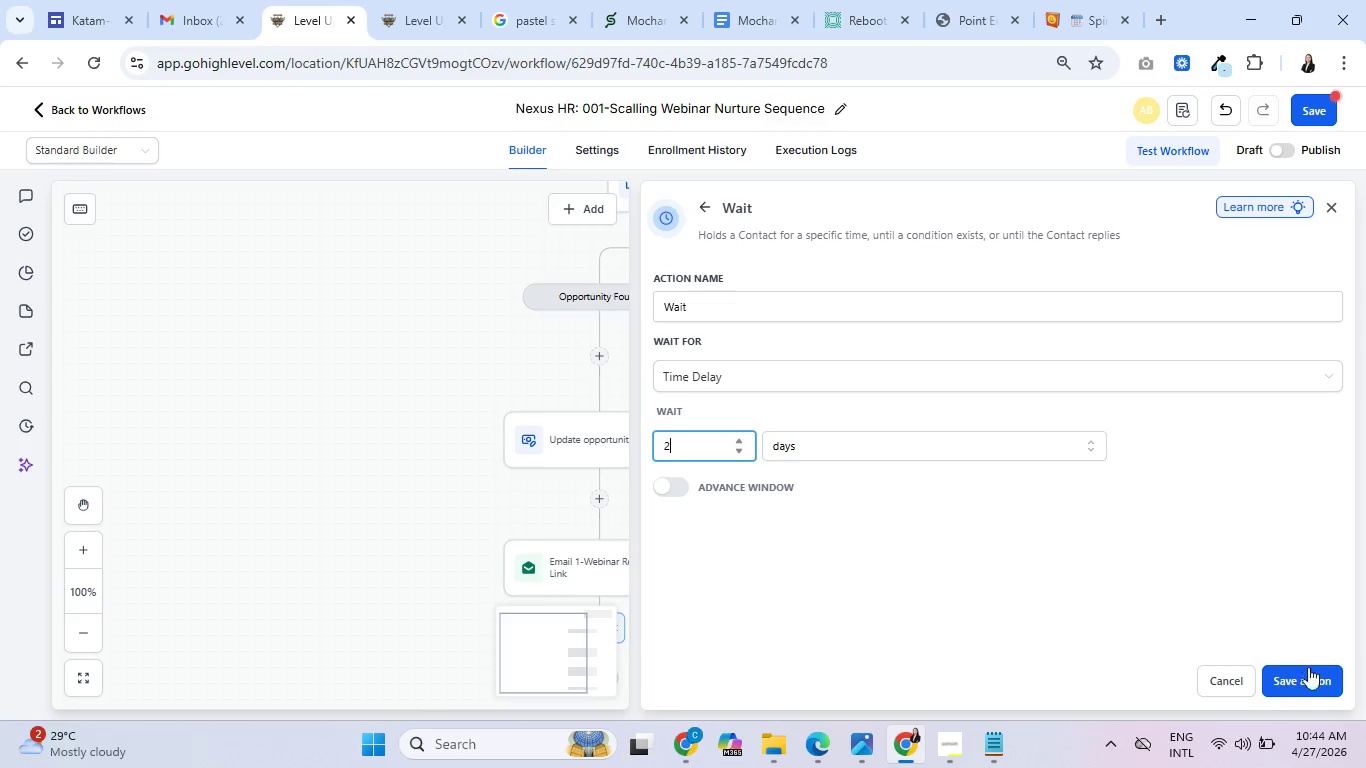 
left_click([1308, 677])
 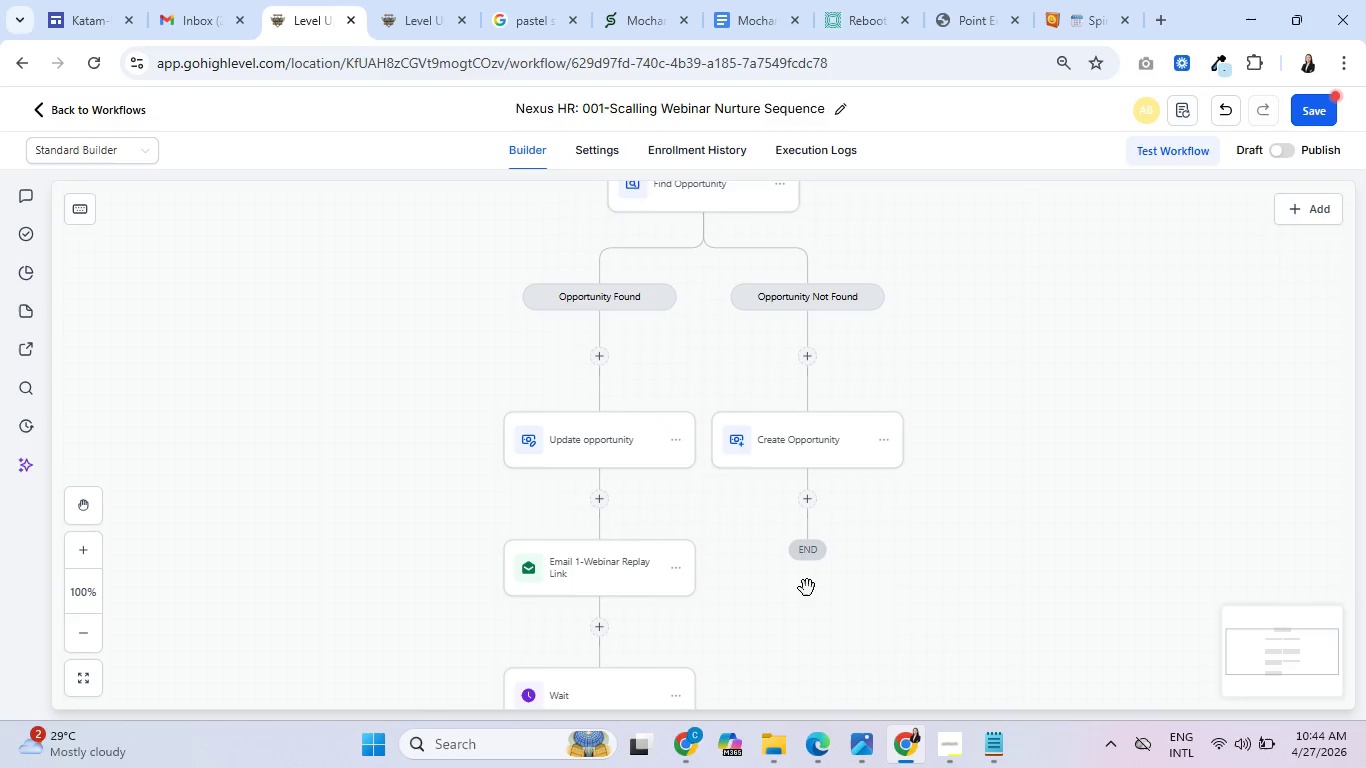 
scroll: coordinate [784, 580], scroll_direction: down, amount: 3.0
 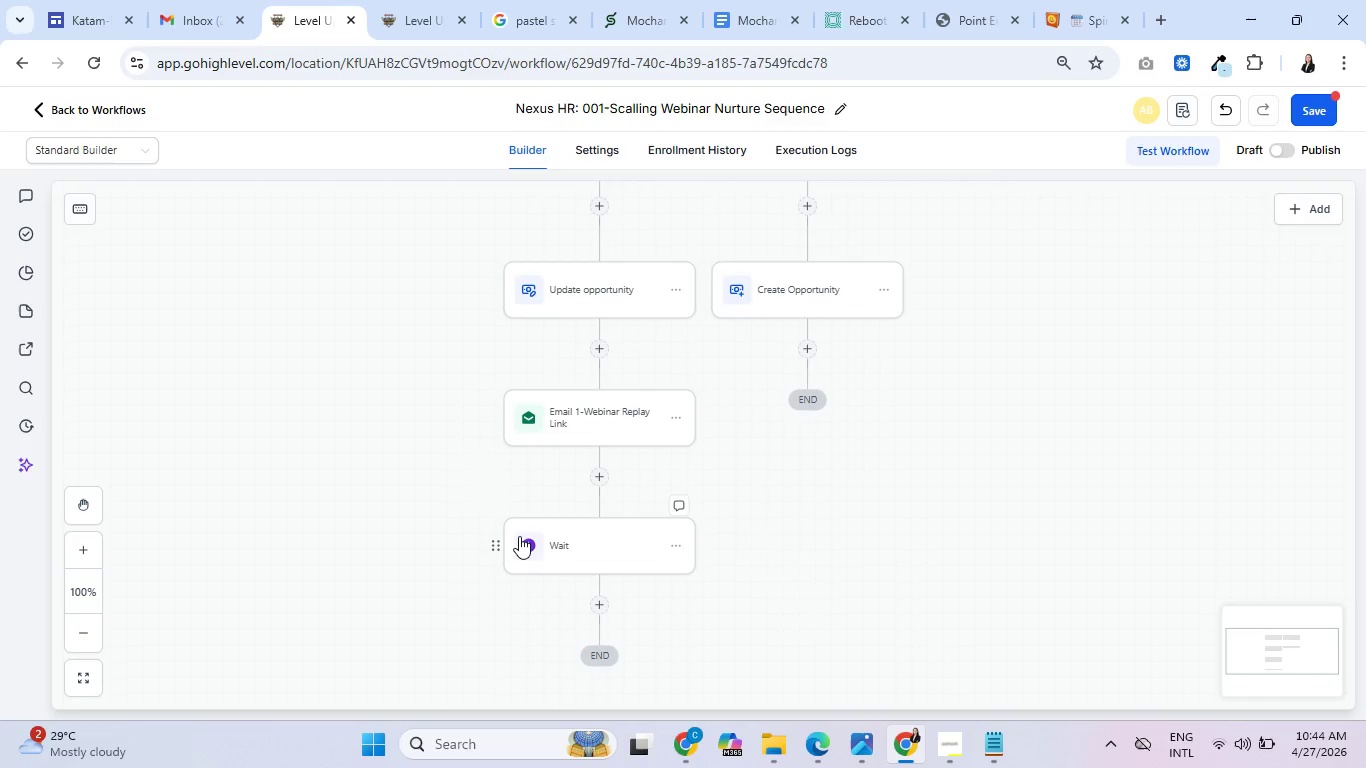 
left_click([519, 536])
 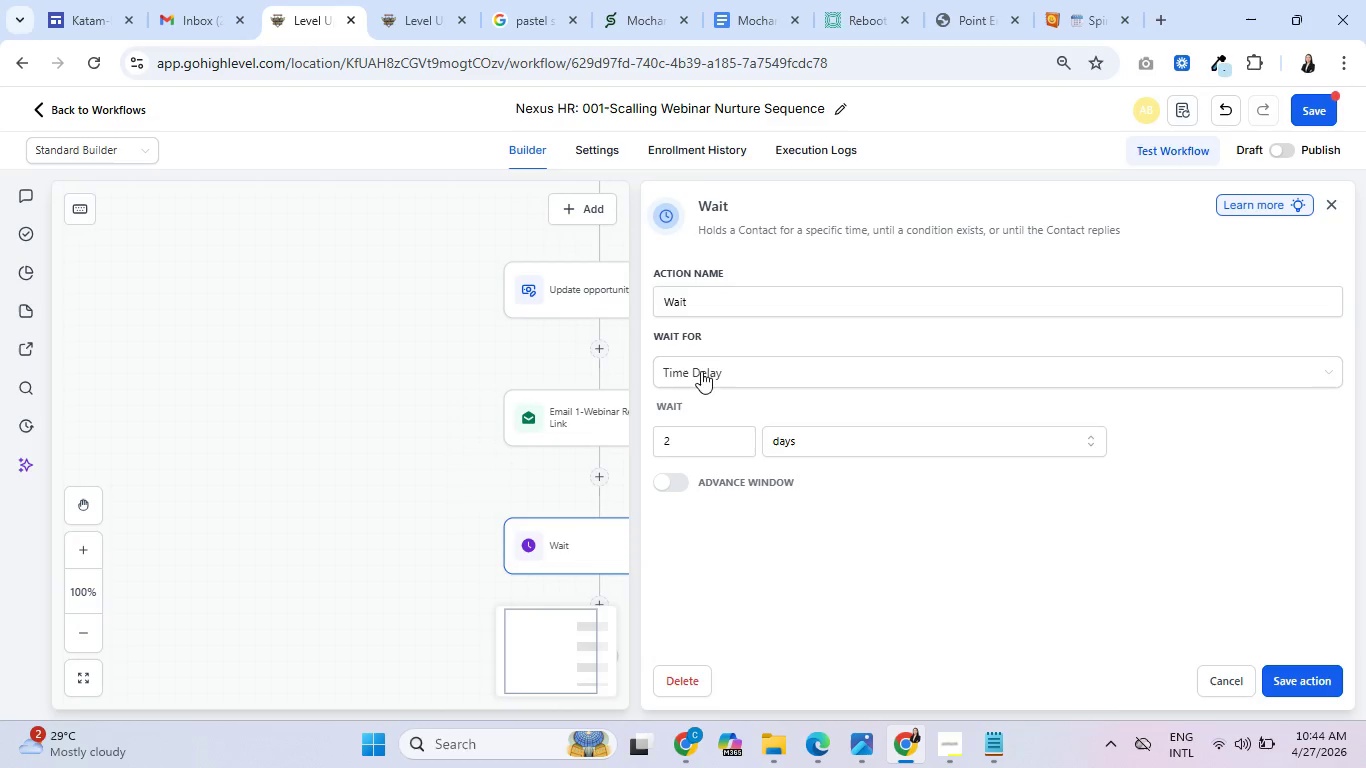 
left_click([760, 302])
 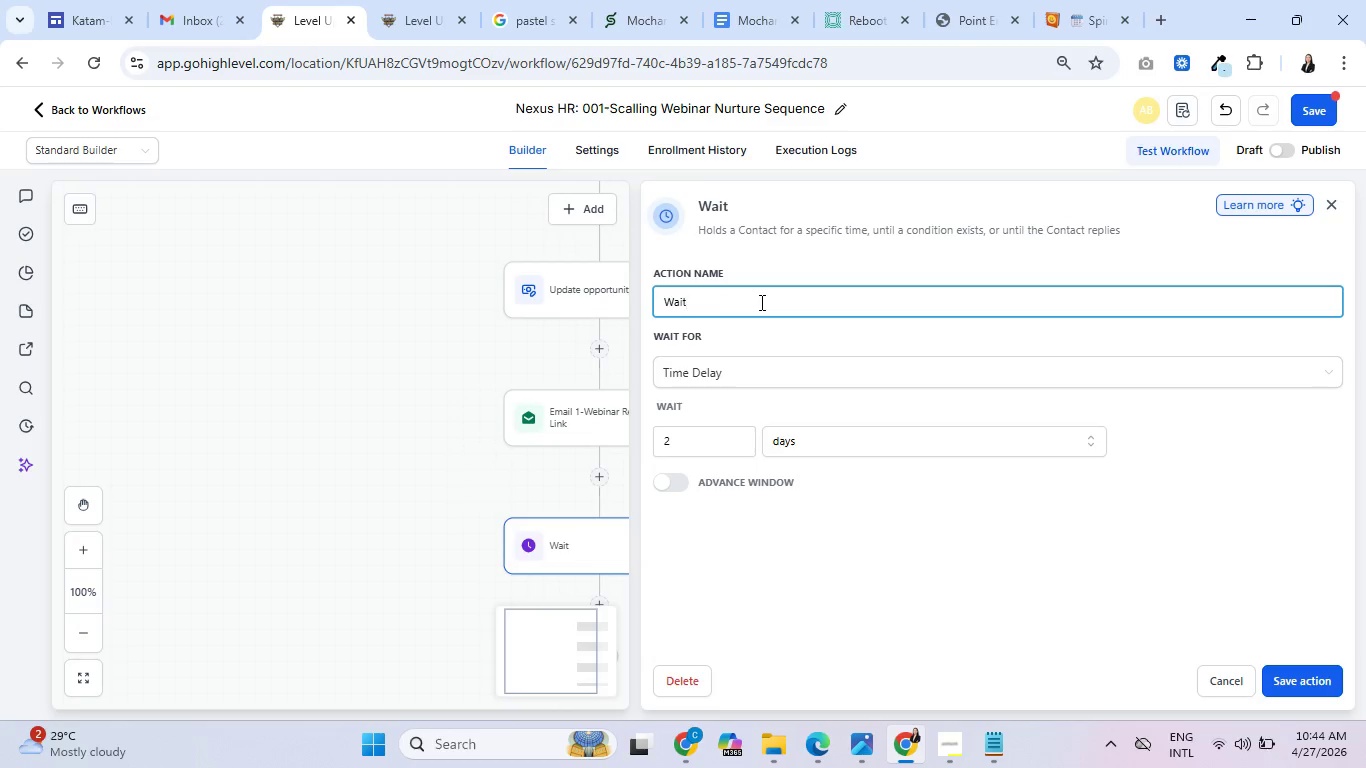 
type(-2 dy)
key(Backspace)
type(ays)
 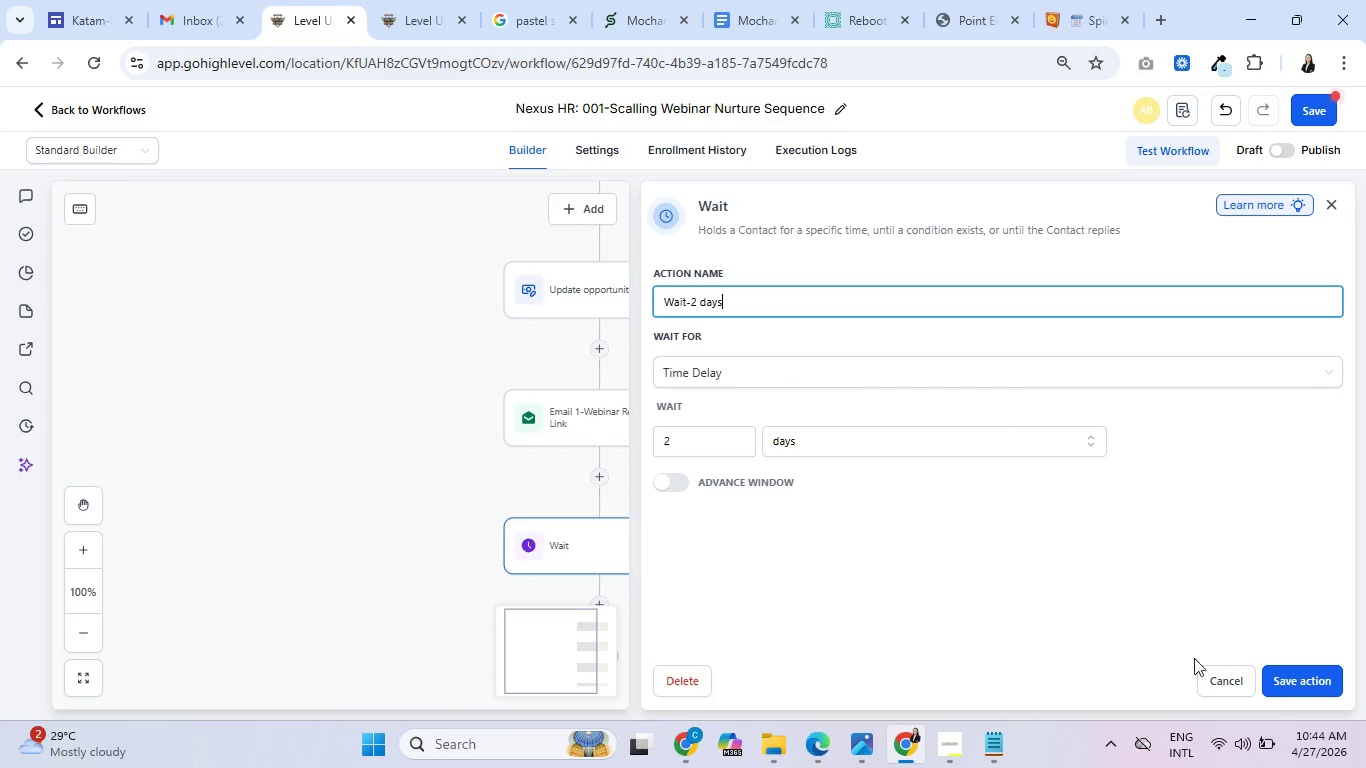 
left_click([1310, 678])
 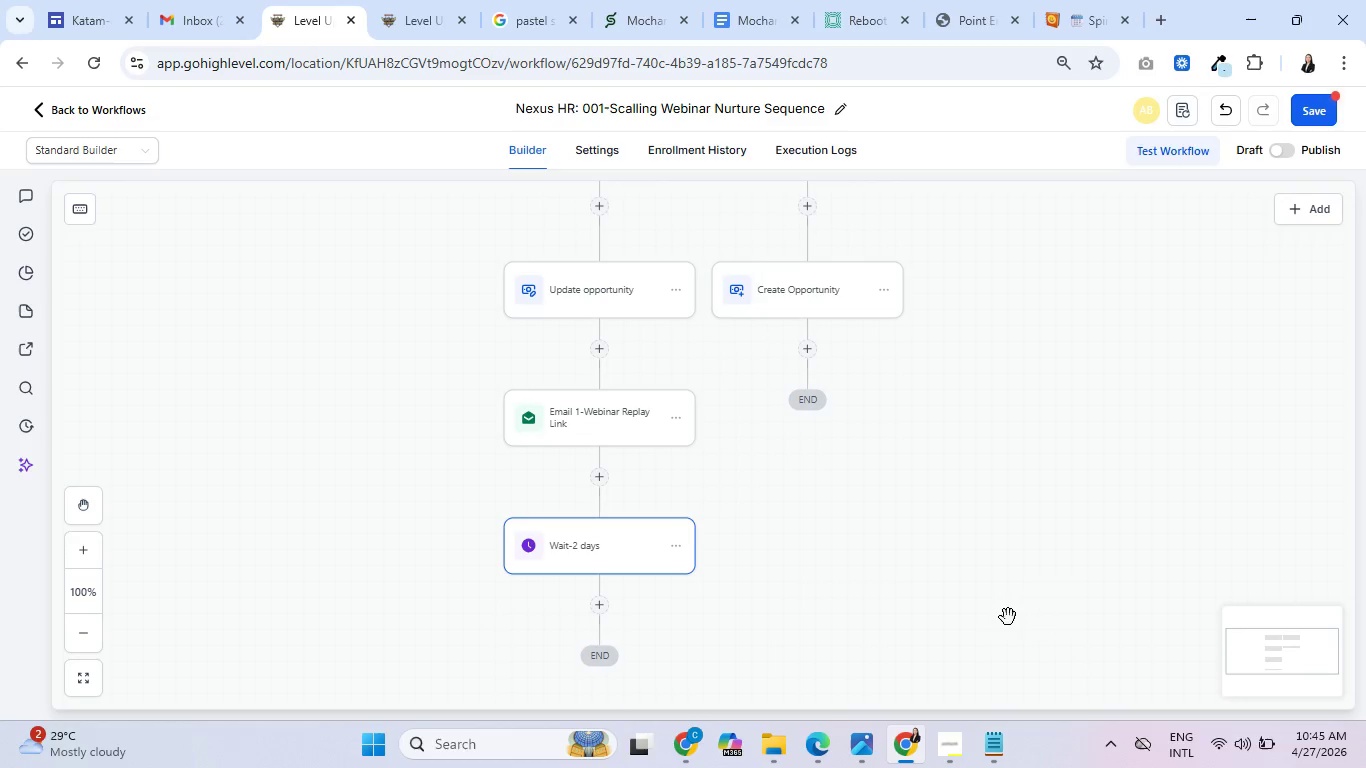 
scroll: coordinate [942, 580], scroll_direction: down, amount: 2.0
 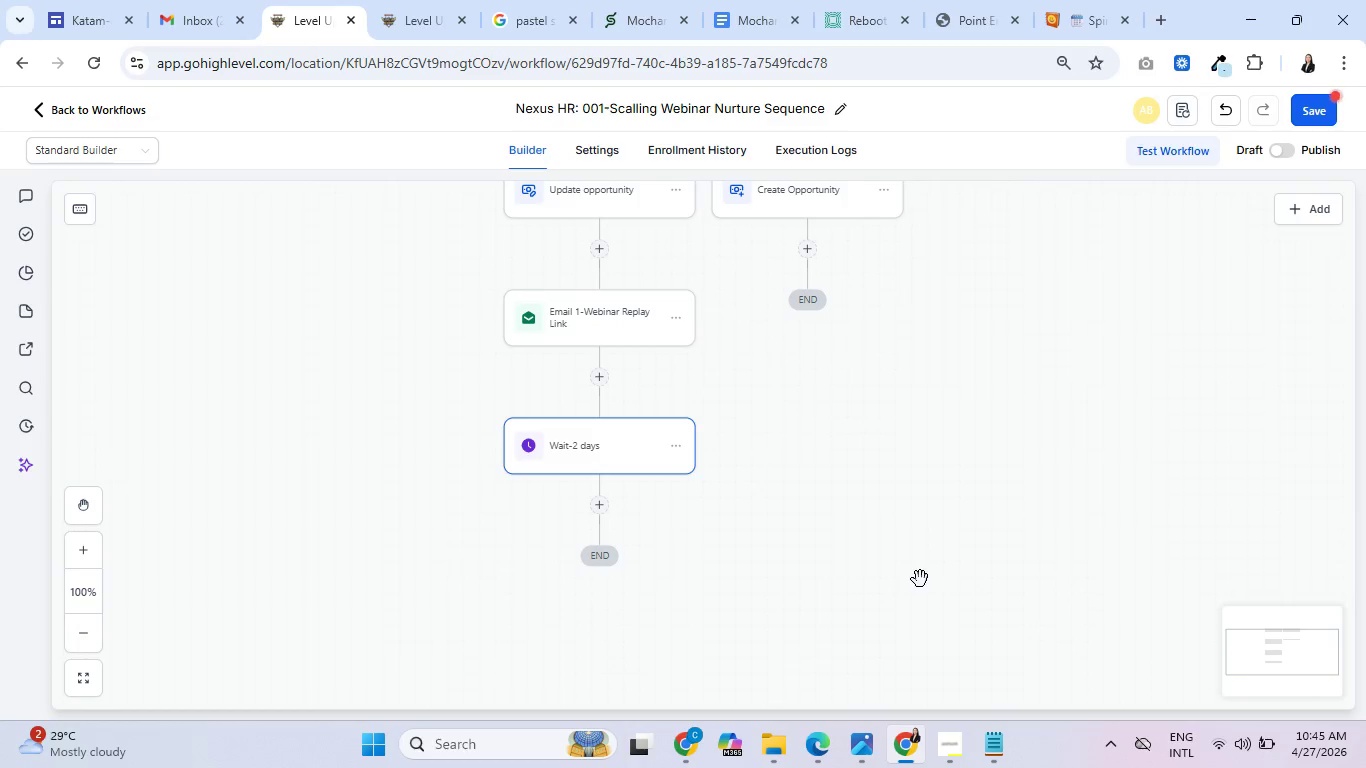 
wait(8.04)
 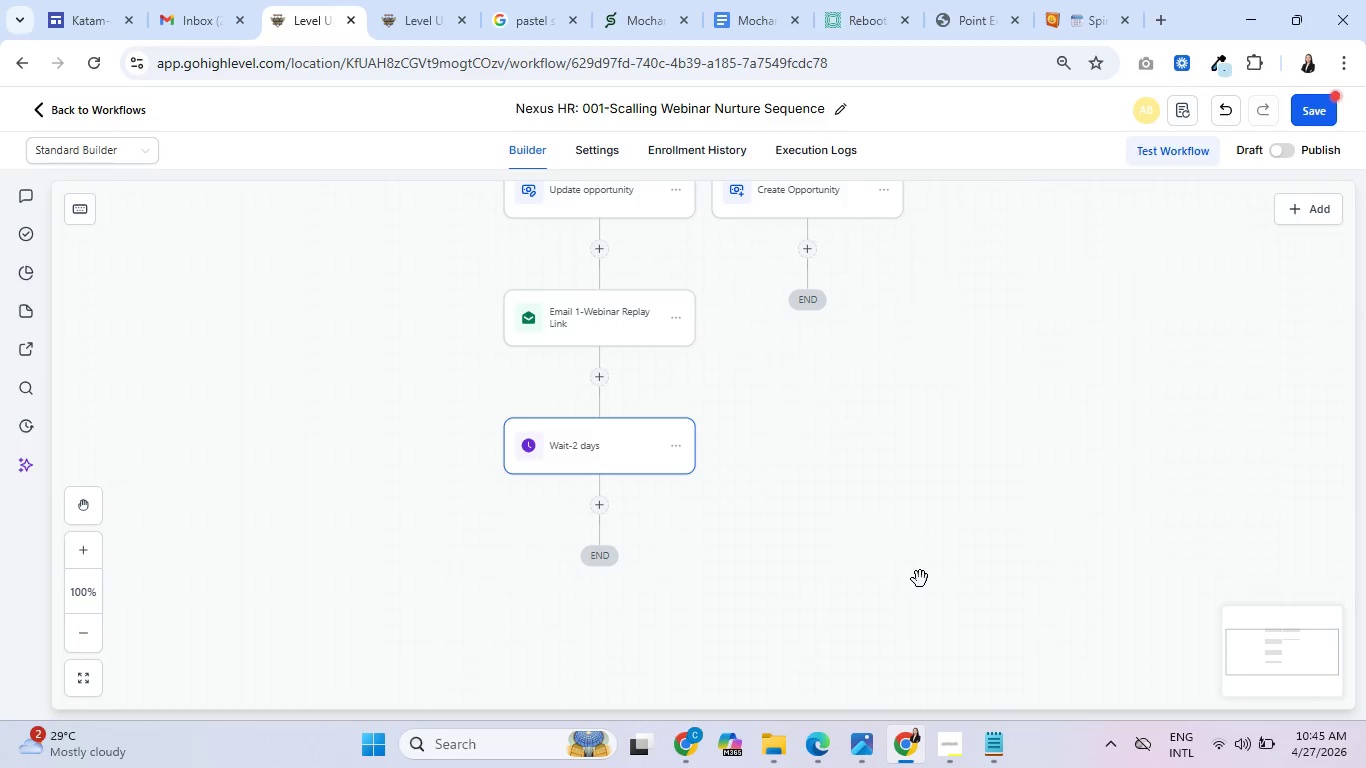 
left_click([594, 509])
 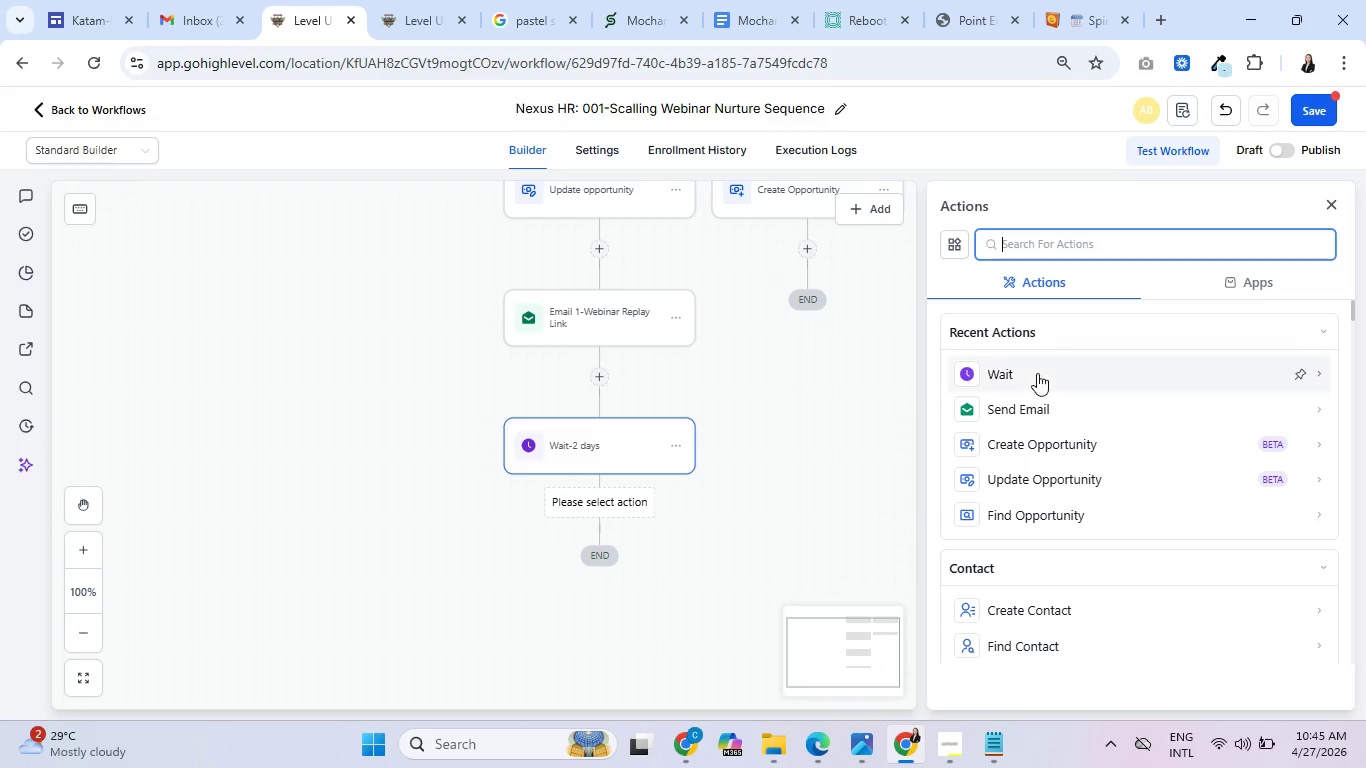 
type(if else)
 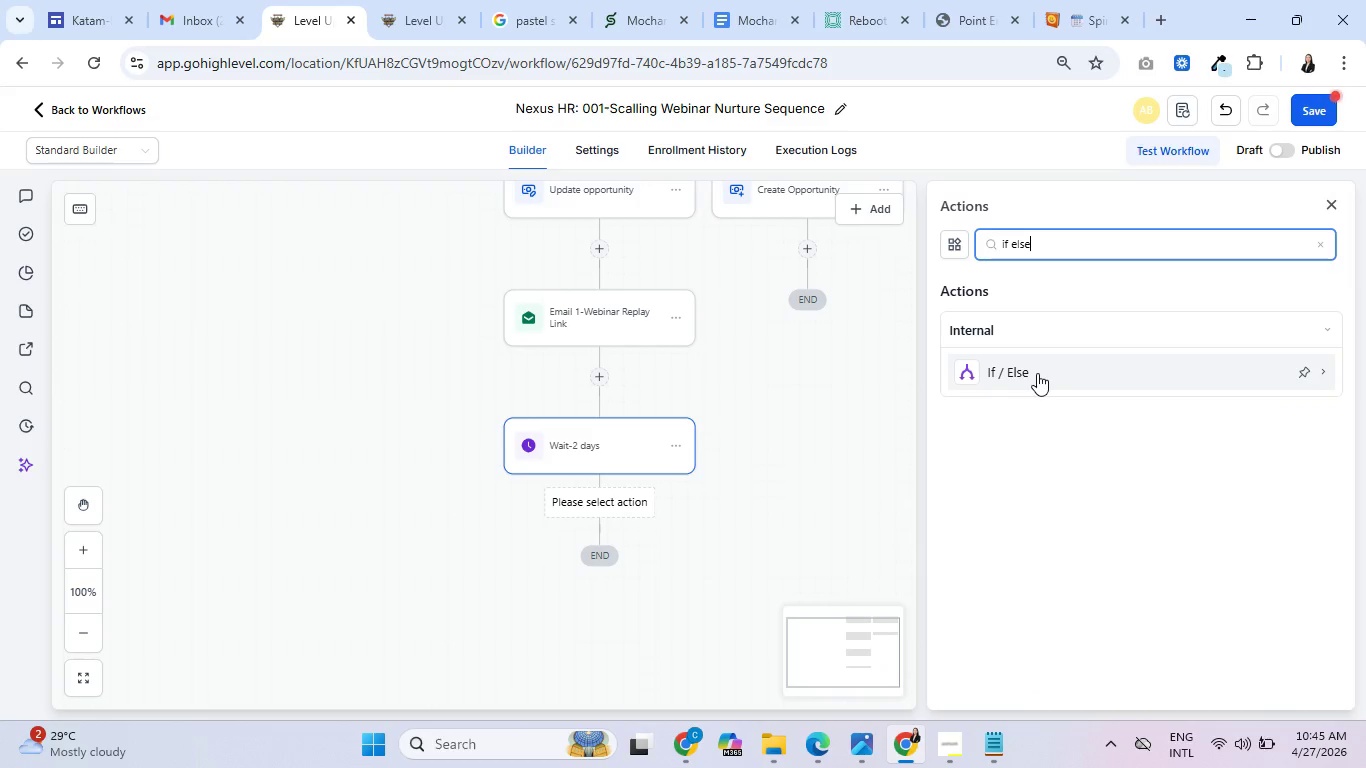 
left_click([1037, 373])
 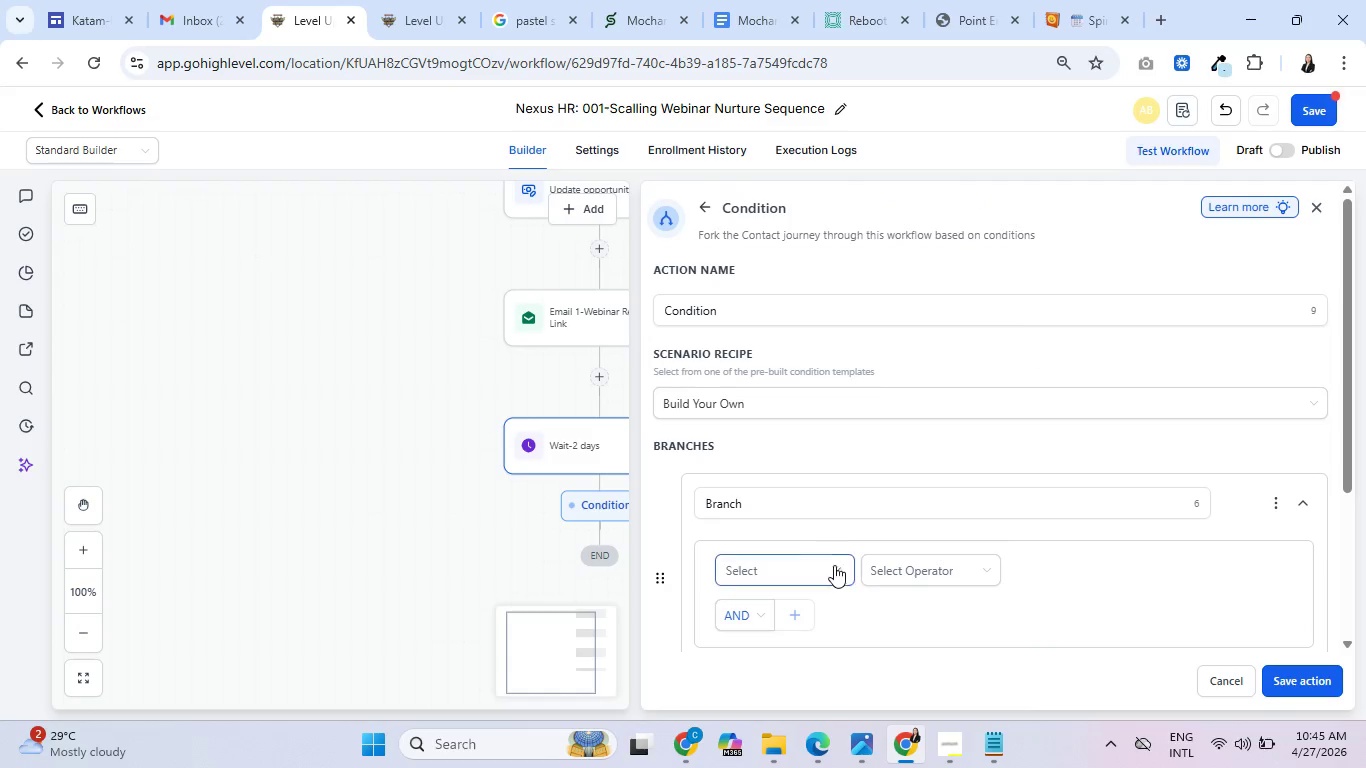 
left_click([854, 408])
 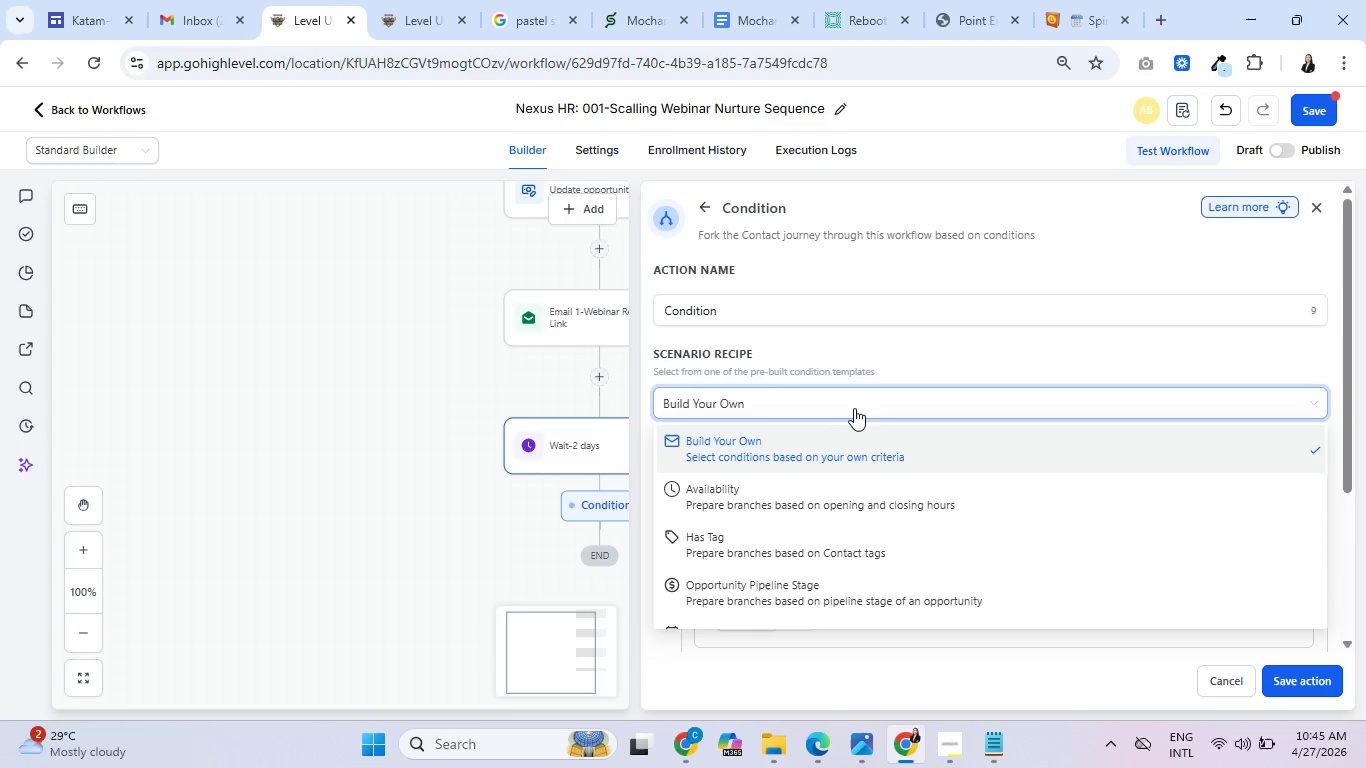 
scroll: coordinate [832, 499], scroll_direction: down, amount: 1.0
 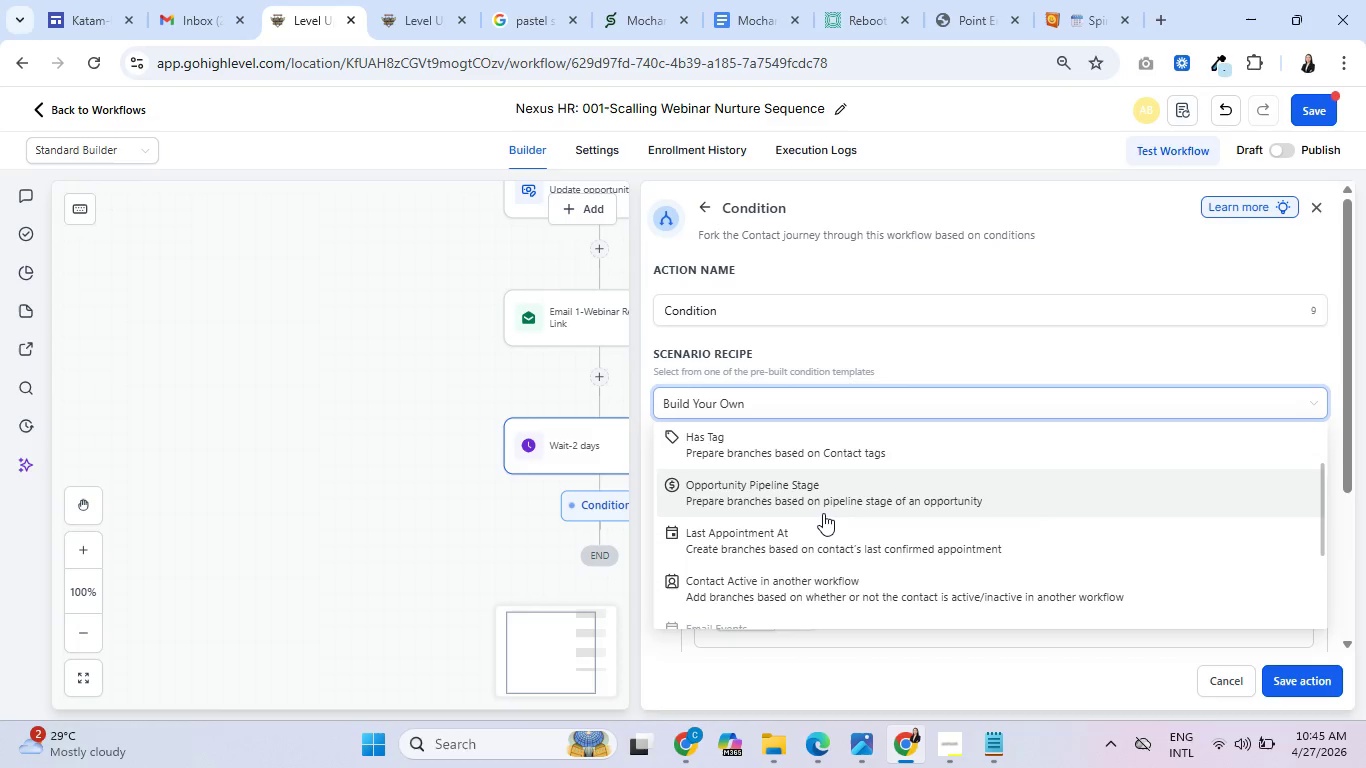 
wait(7.08)
 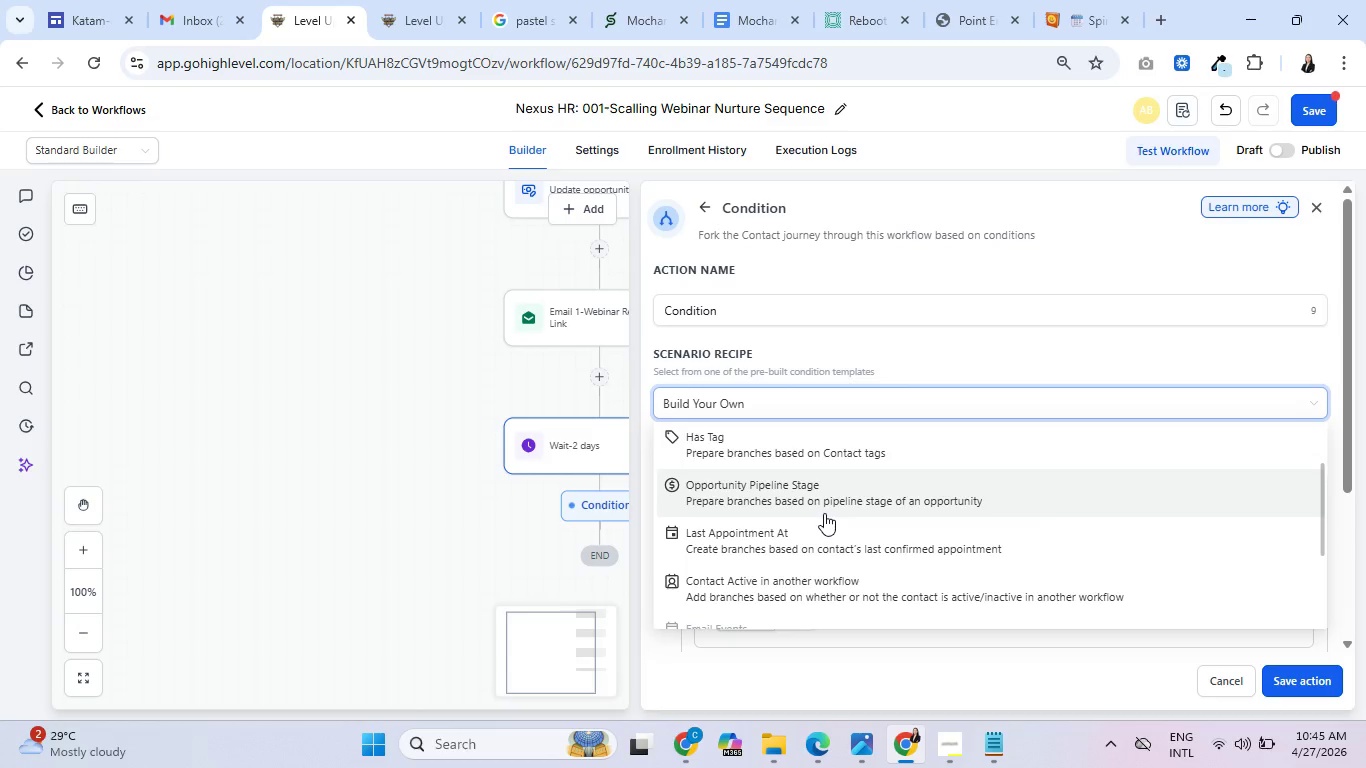 
scroll: coordinate [823, 513], scroll_direction: down, amount: 1.0
 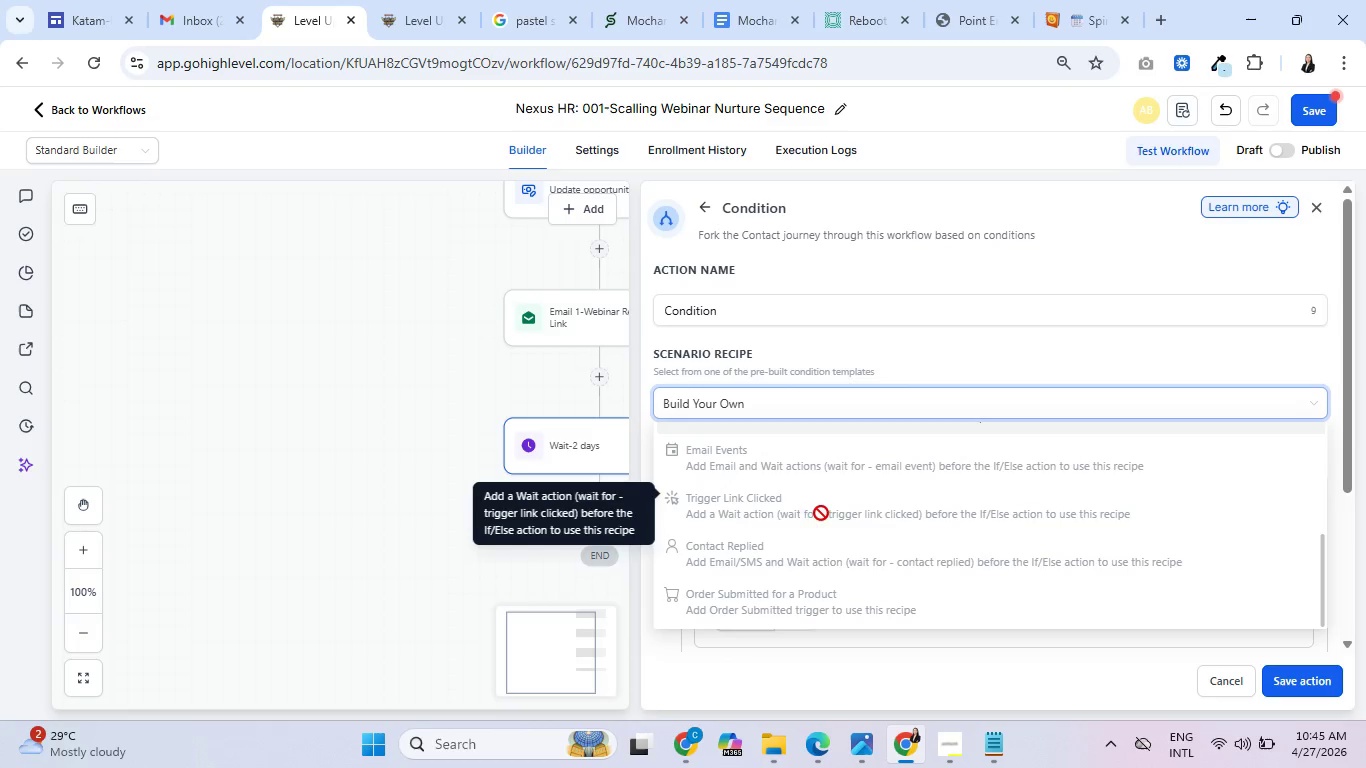 
scroll: coordinate [811, 551], scroll_direction: up, amount: 2.0
 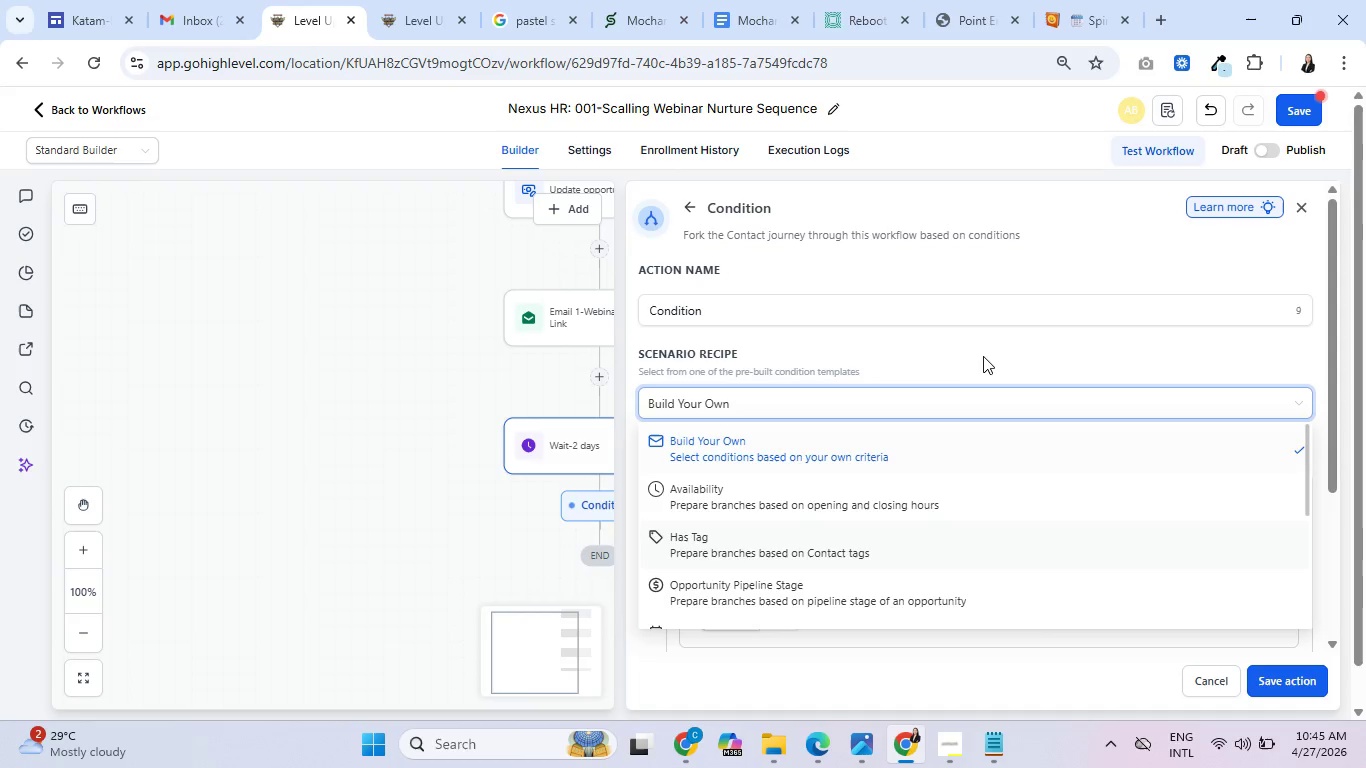 
left_click([985, 354])
 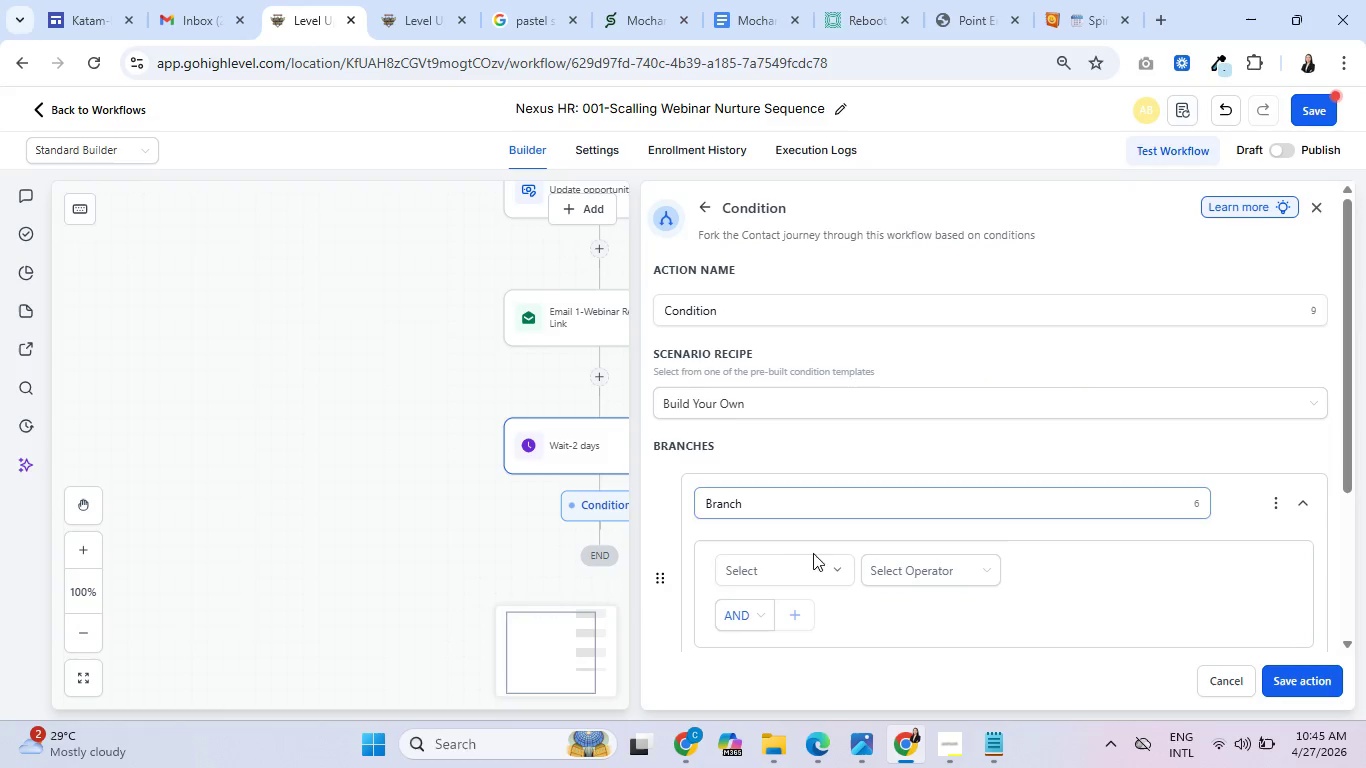 
left_click([816, 565])
 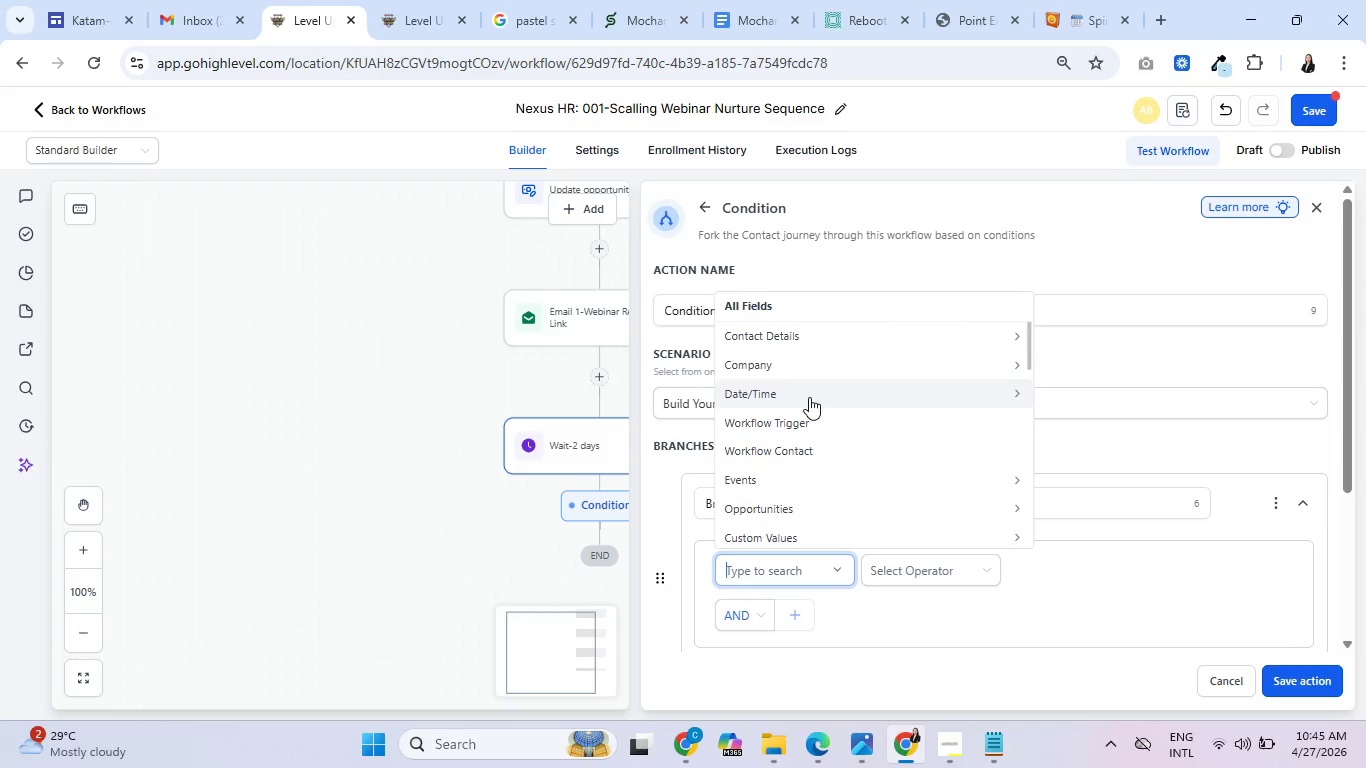 
scroll: coordinate [816, 417], scroll_direction: down, amount: 1.0
 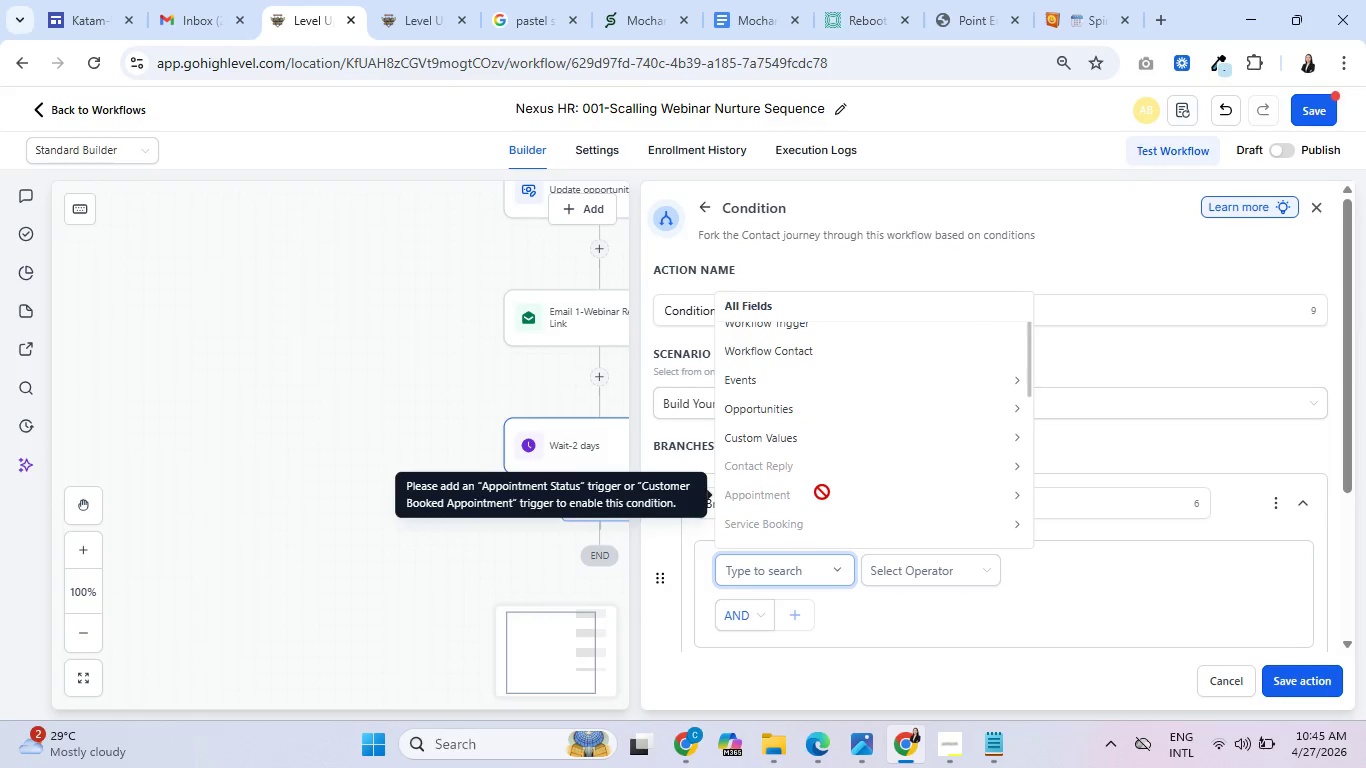 
wait(5.01)
 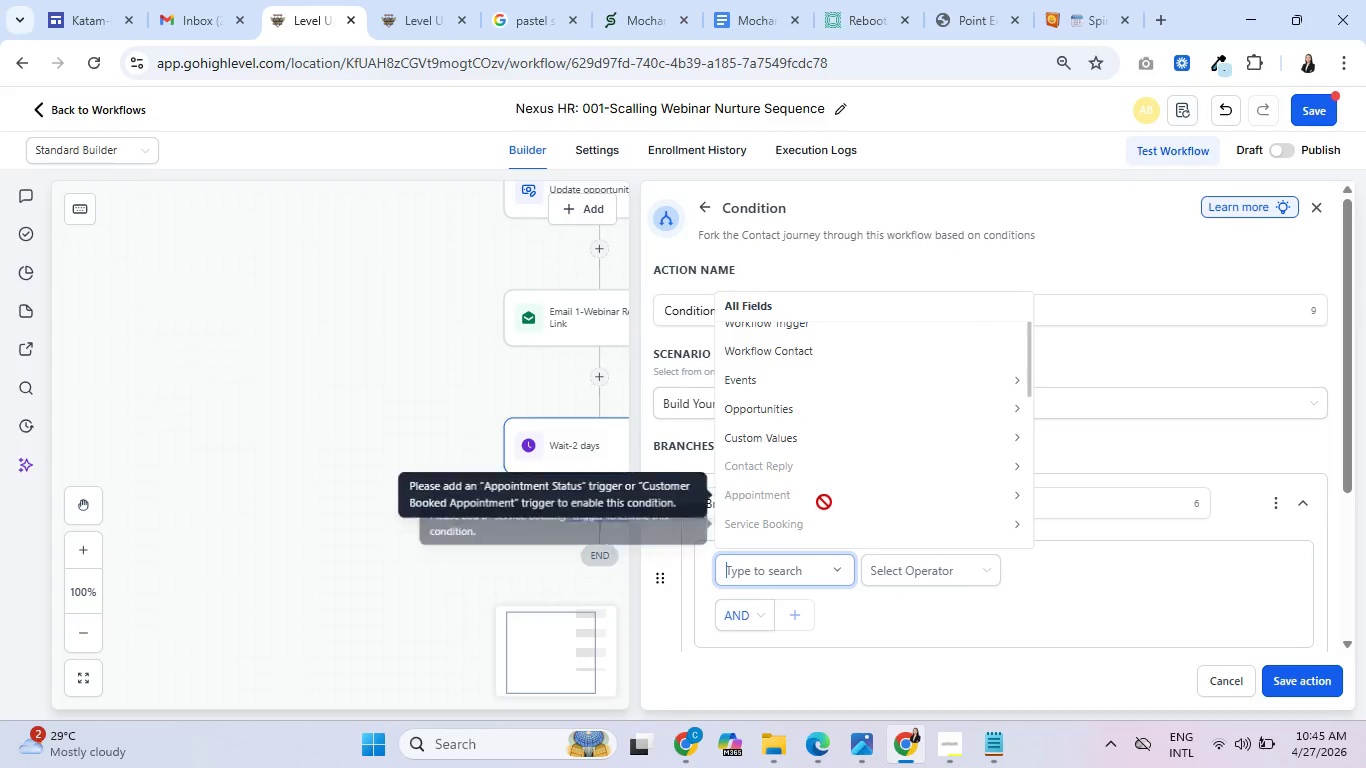 
left_click([1130, 266])
 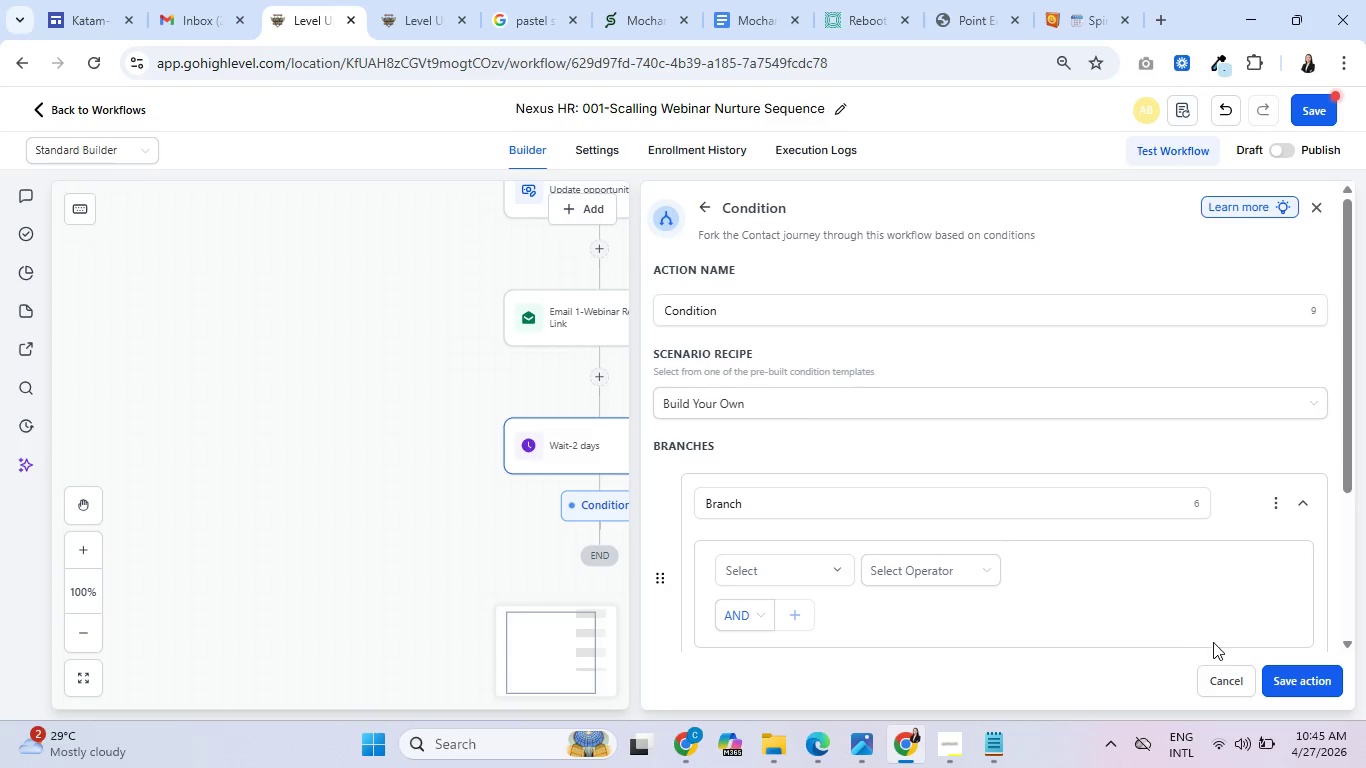 
left_click([1319, 672])
 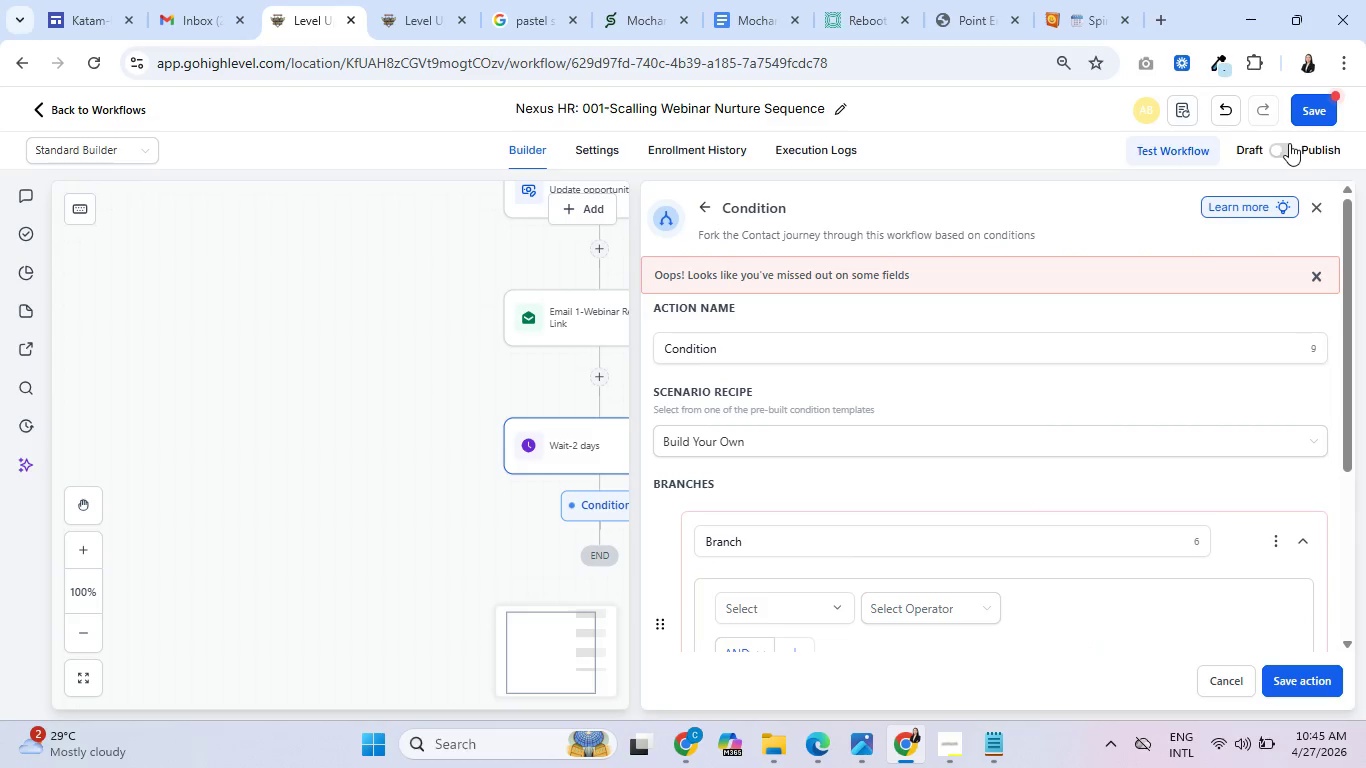 
scroll: coordinate [1165, 544], scroll_direction: down, amount: 6.0
 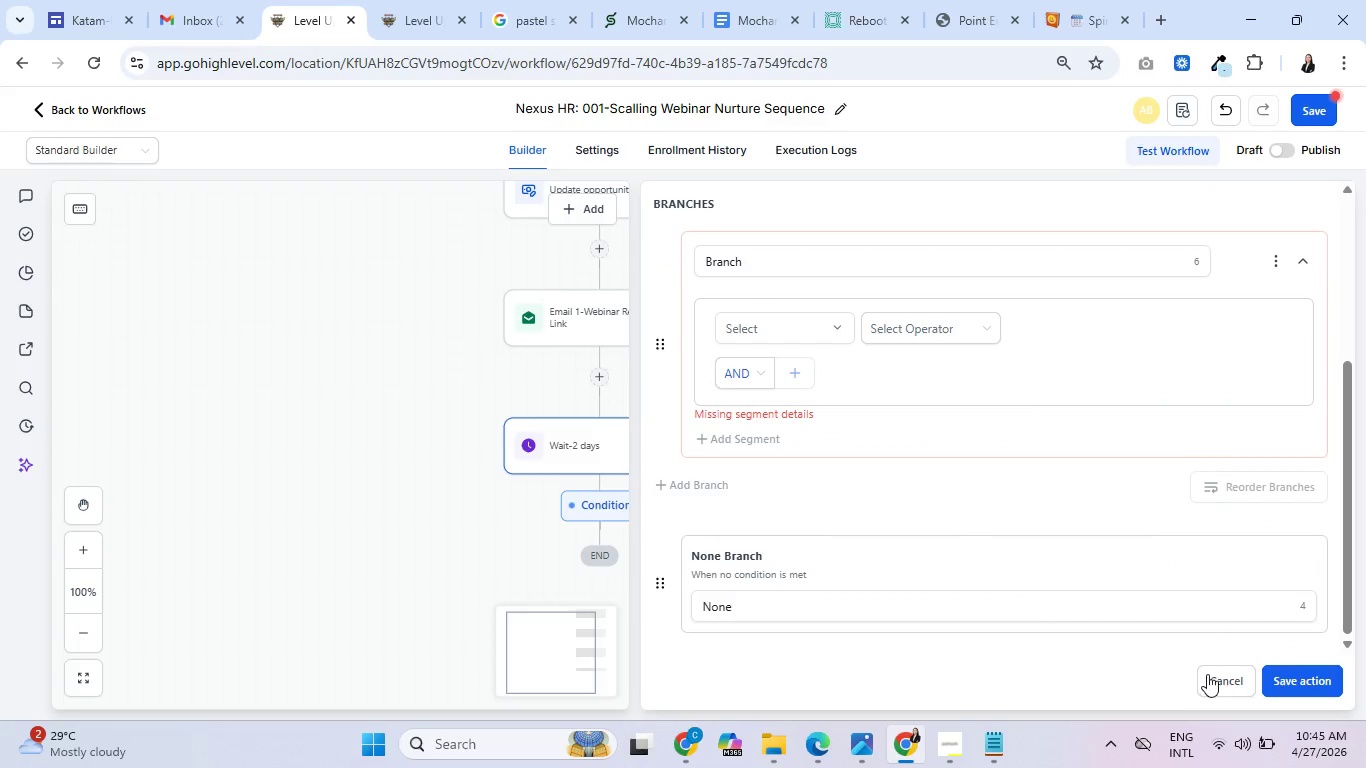 
left_click([1216, 673])
 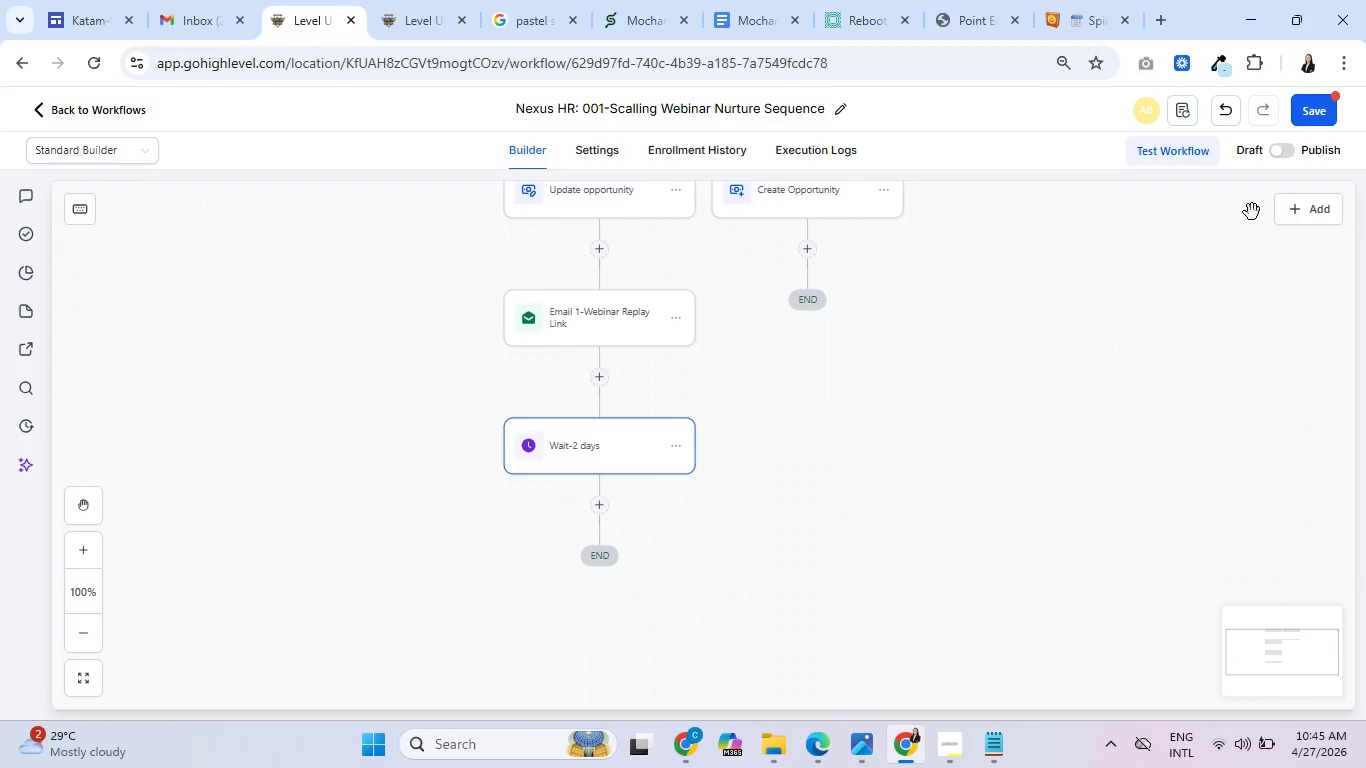 
mouse_move([1303, 114])
 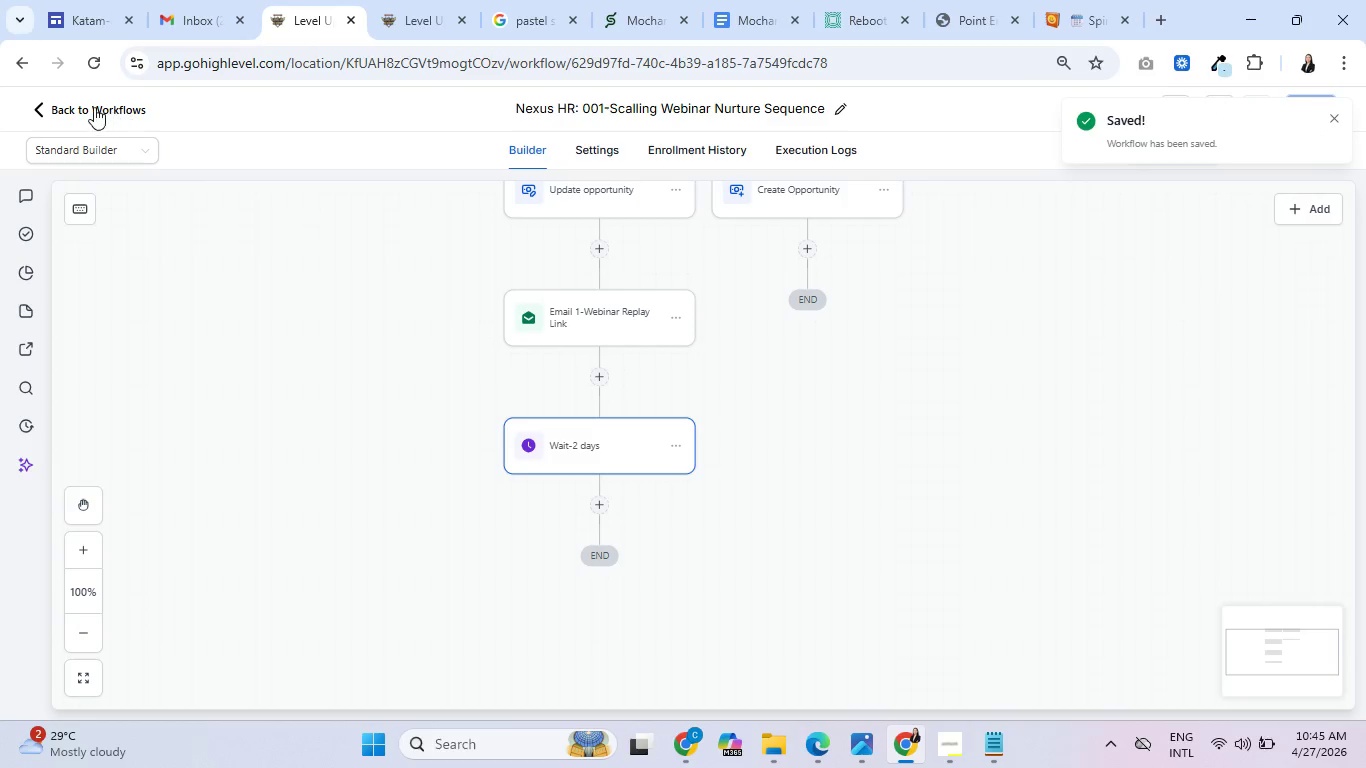 
mouse_move([30, 126])
 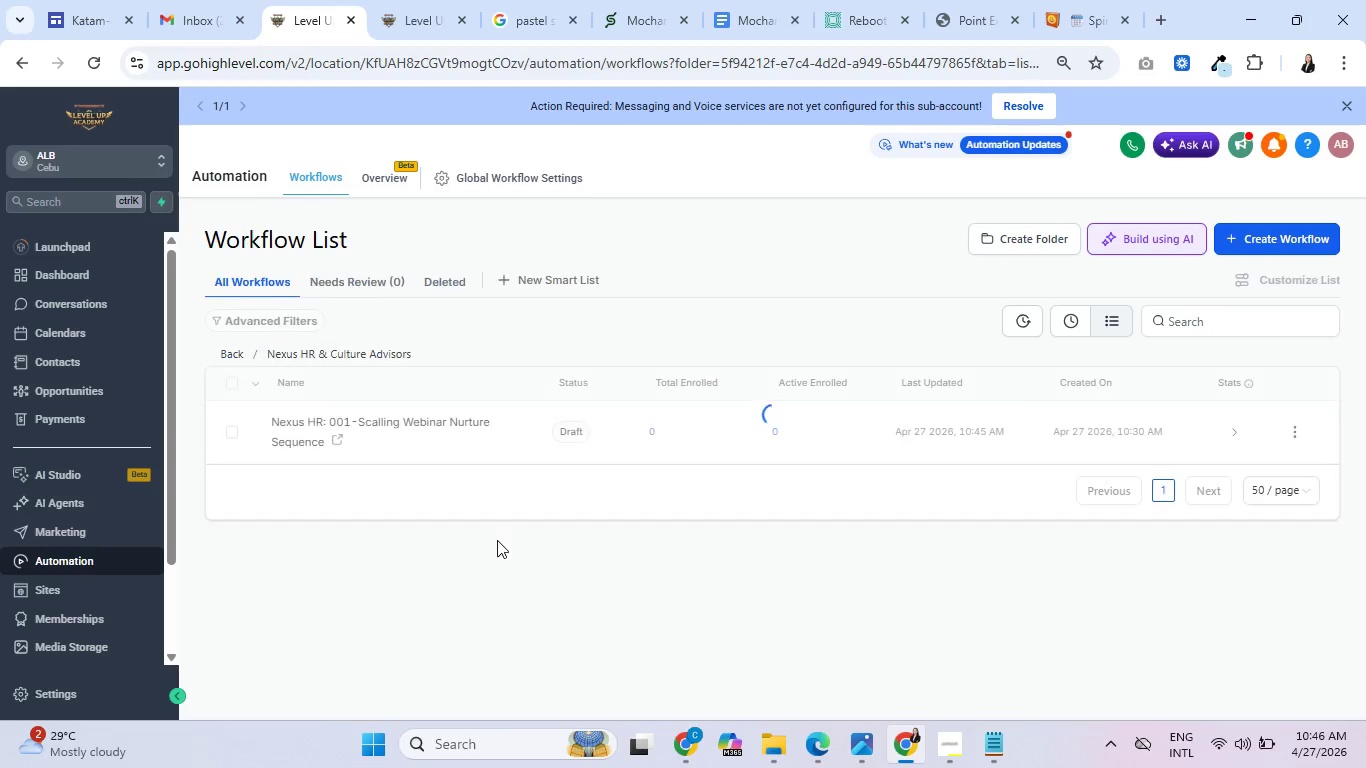 
wait(6.25)
 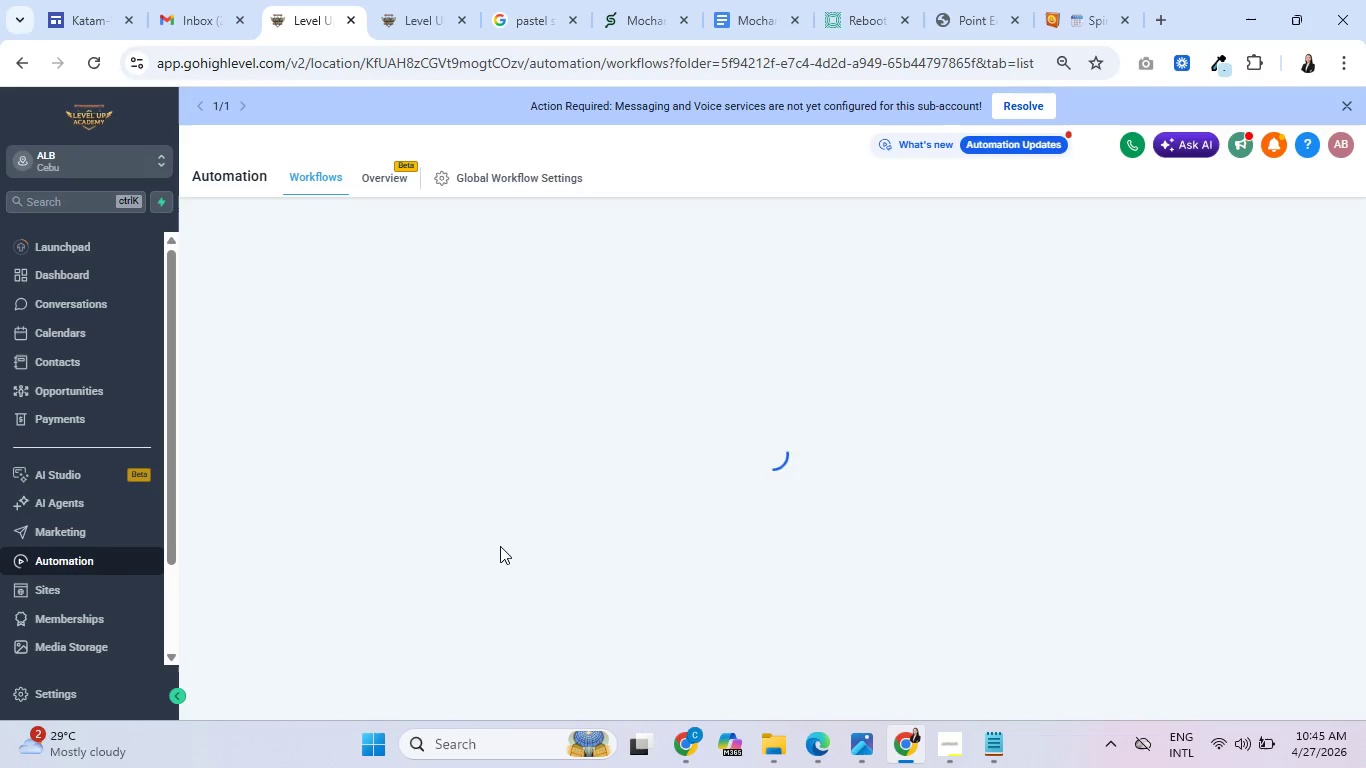 
left_click([1263, 240])
 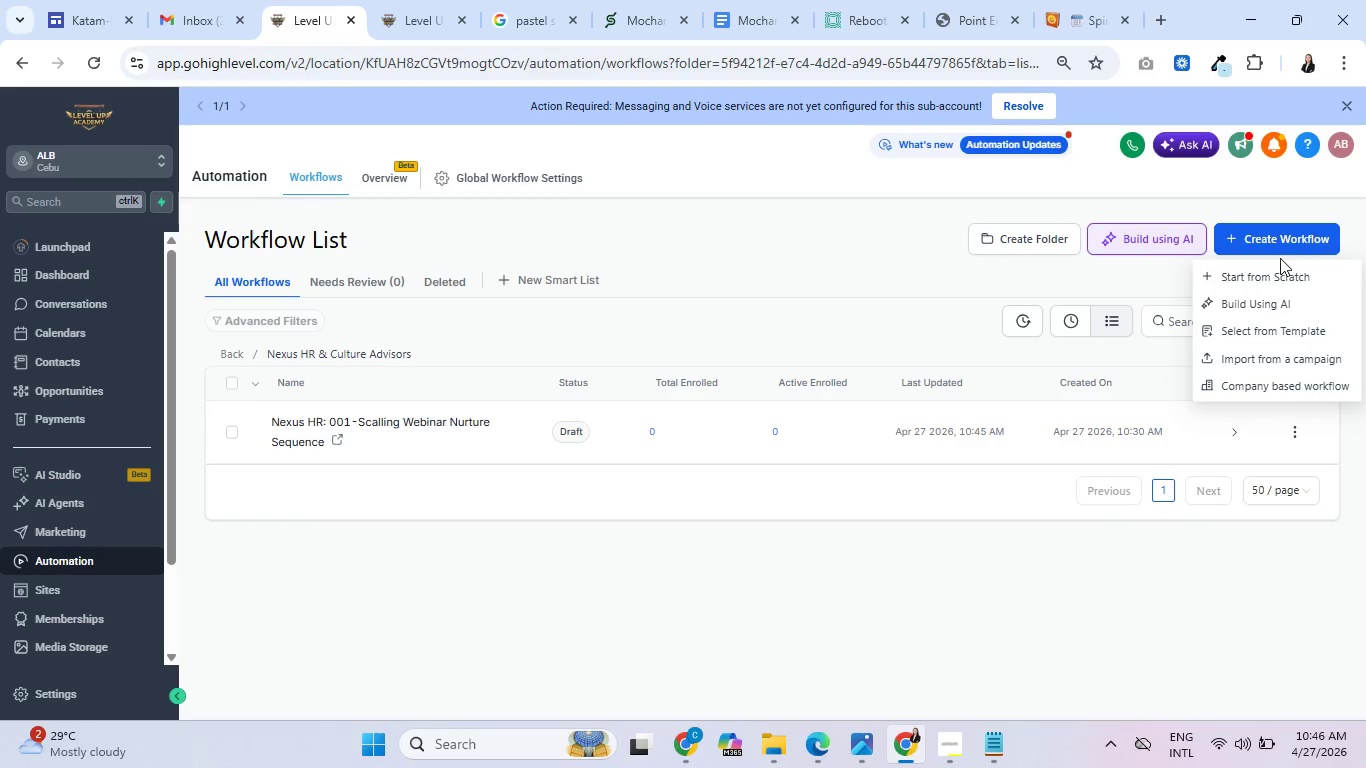 
left_click([1270, 274])
 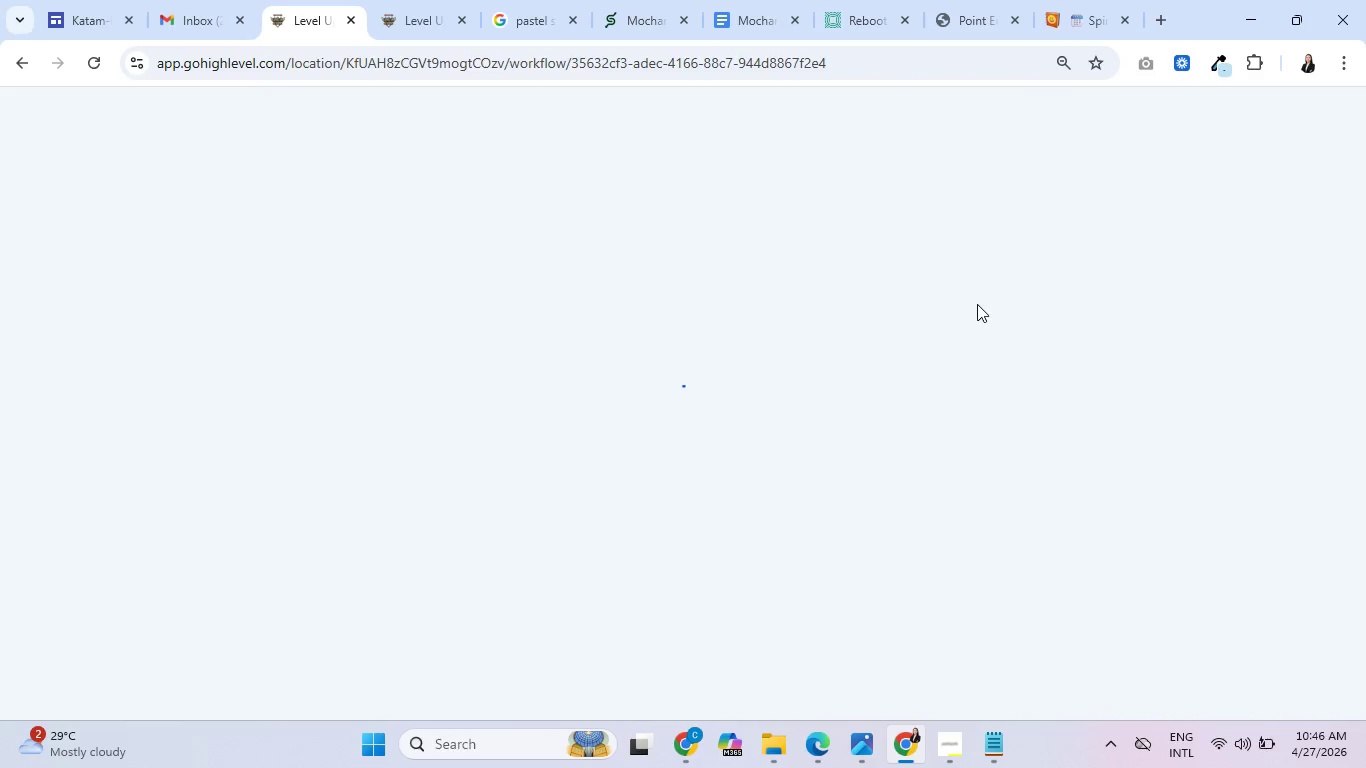 
wait(9.8)
 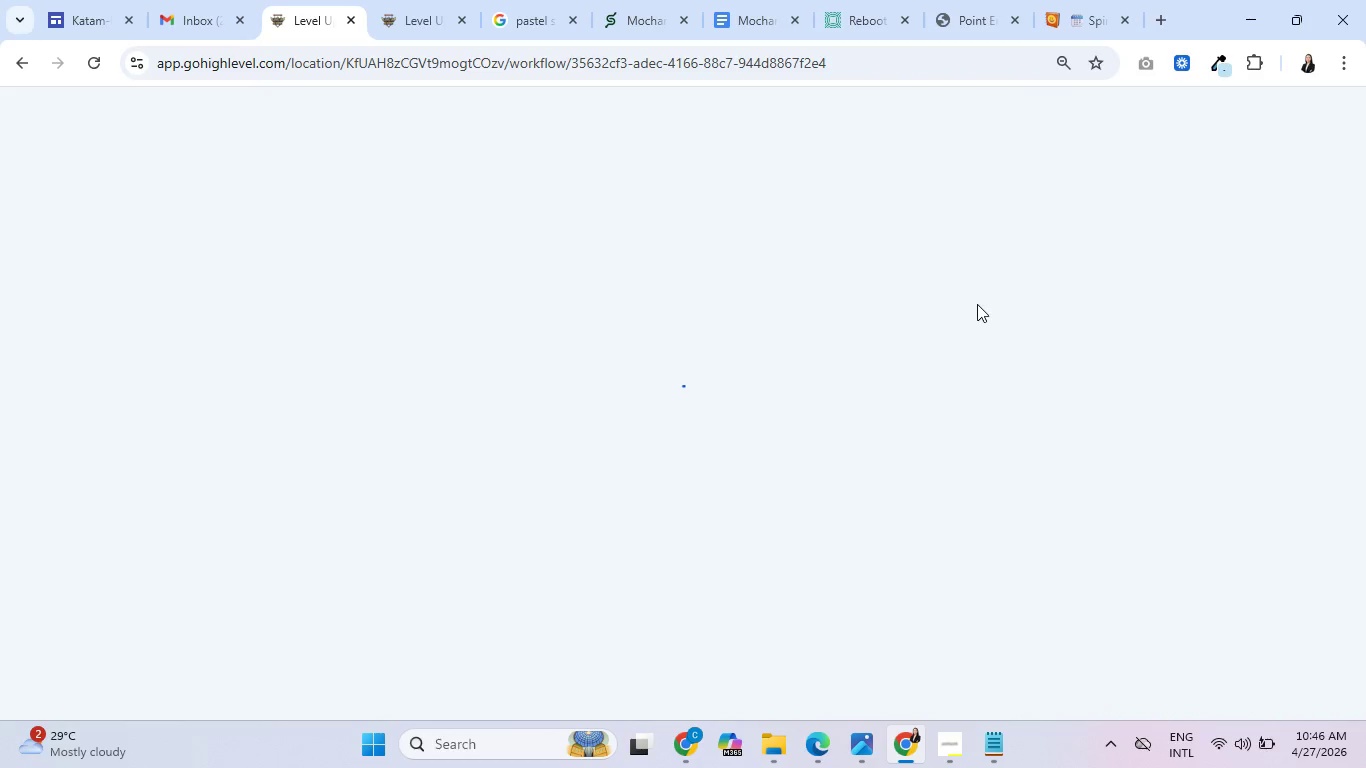 
left_click([664, 113])
 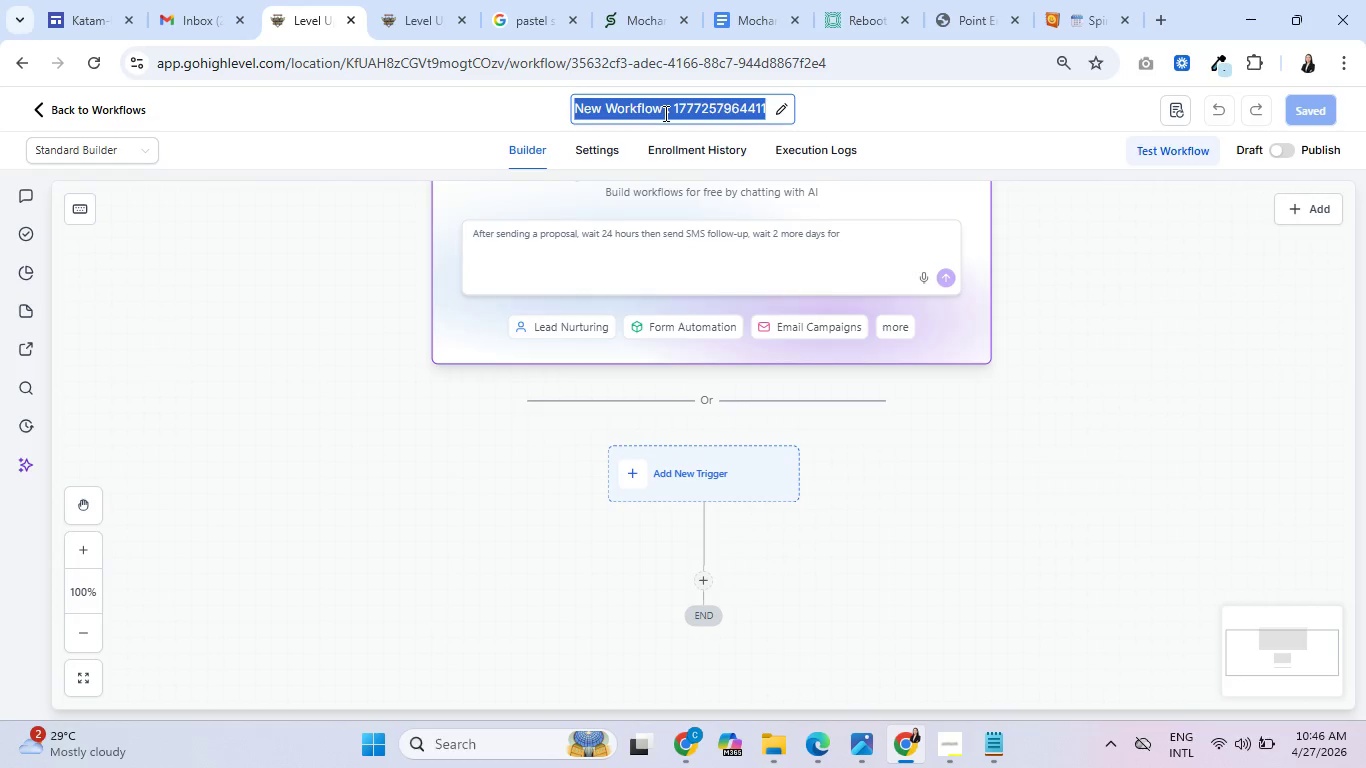 
type(Nexus HR:002)
key(Backspace)
key(Backspace)
key(Backspace)
type( 002)
key(Backspace)
type(2-)
 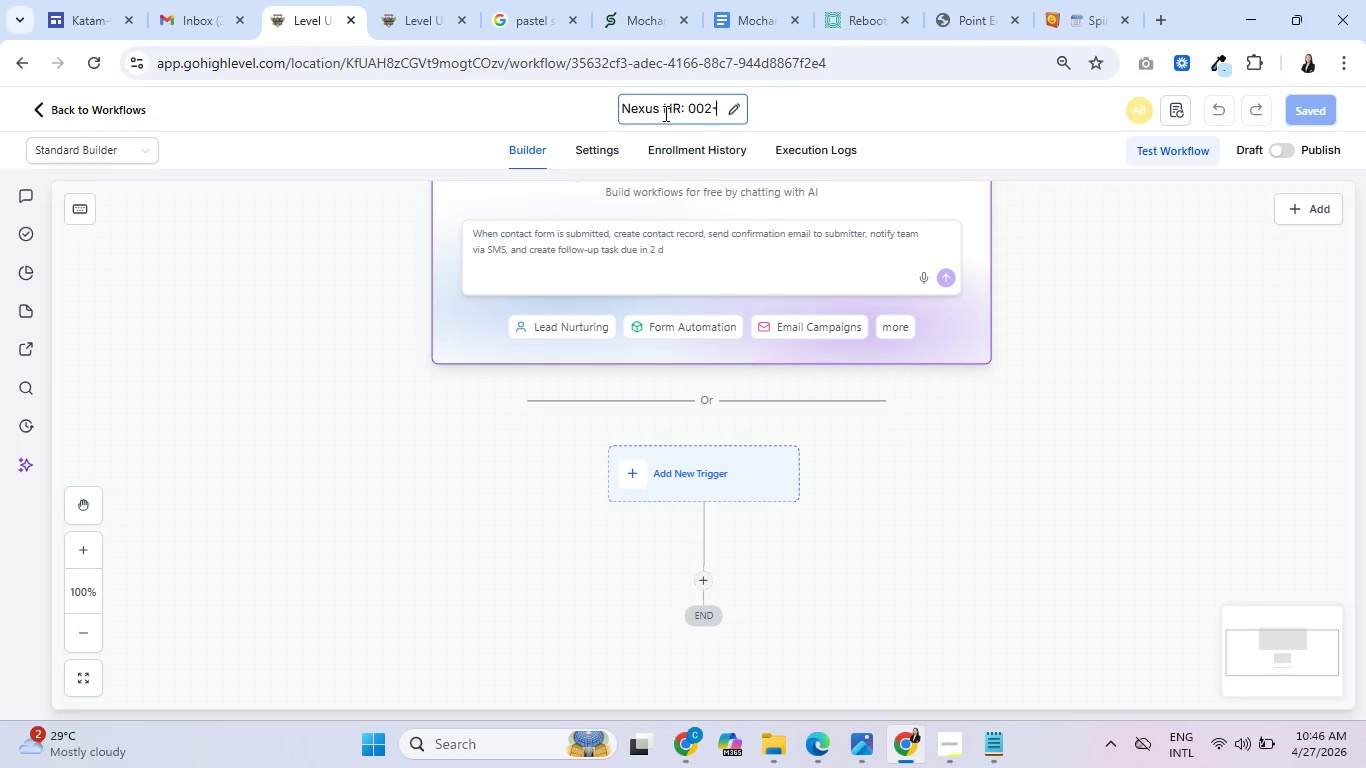 
hold_key(key=ShiftRight, duration=0.73)
 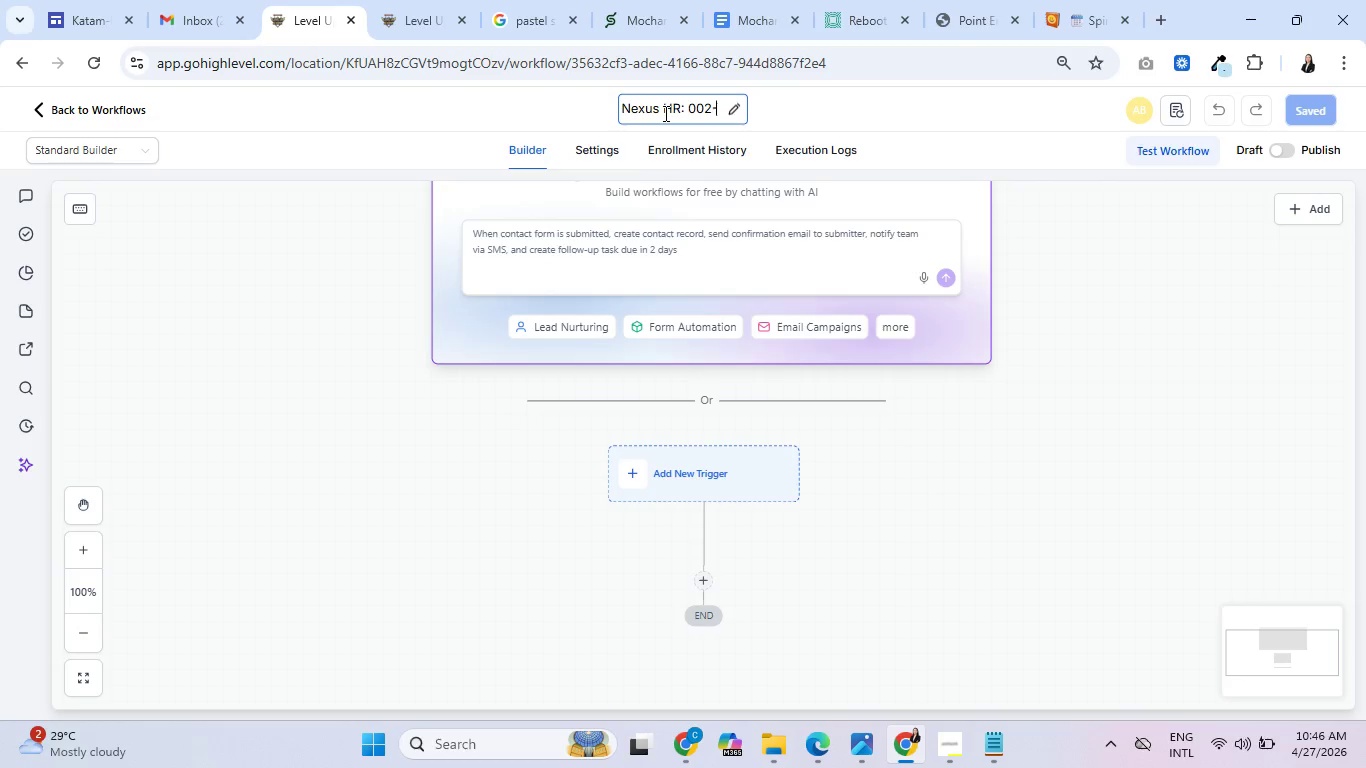 
hold_key(key=ShiftRight, duration=0.5)
 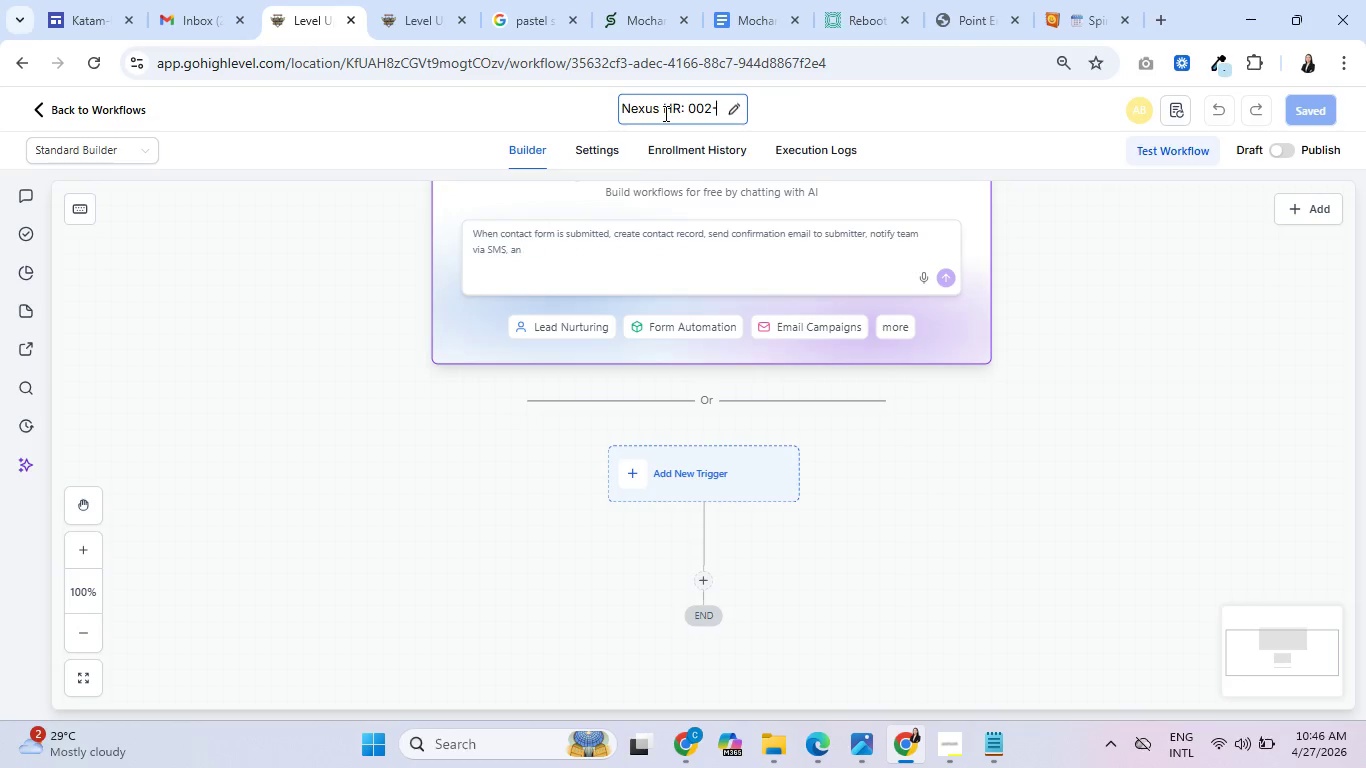 
hold_key(key=ShiftRight, duration=0.41)
 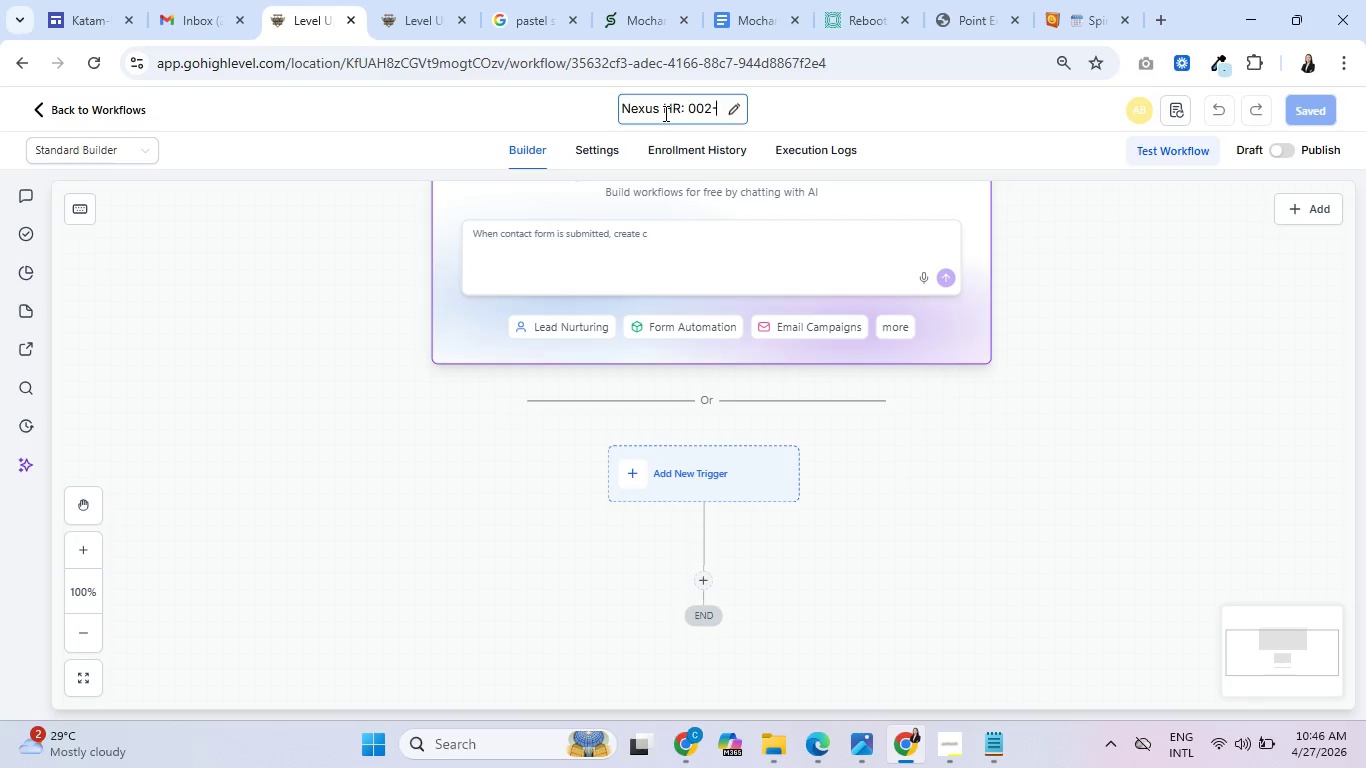 
hold_key(key=ShiftRight, duration=0.48)
 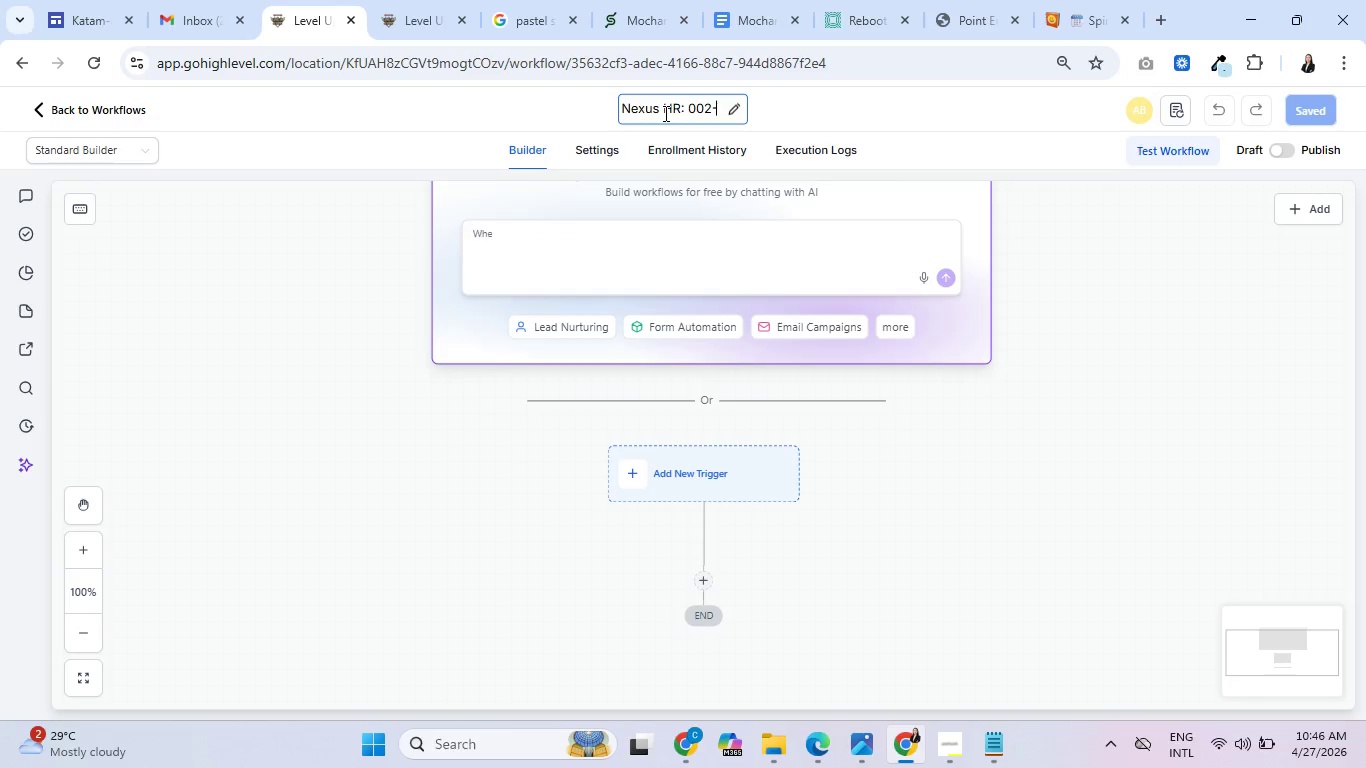 
type(Appoit)
key(Backspace)
type(t)
key(Backspace)
type(ntment Bok)
key(Backspace)
type(oked)
 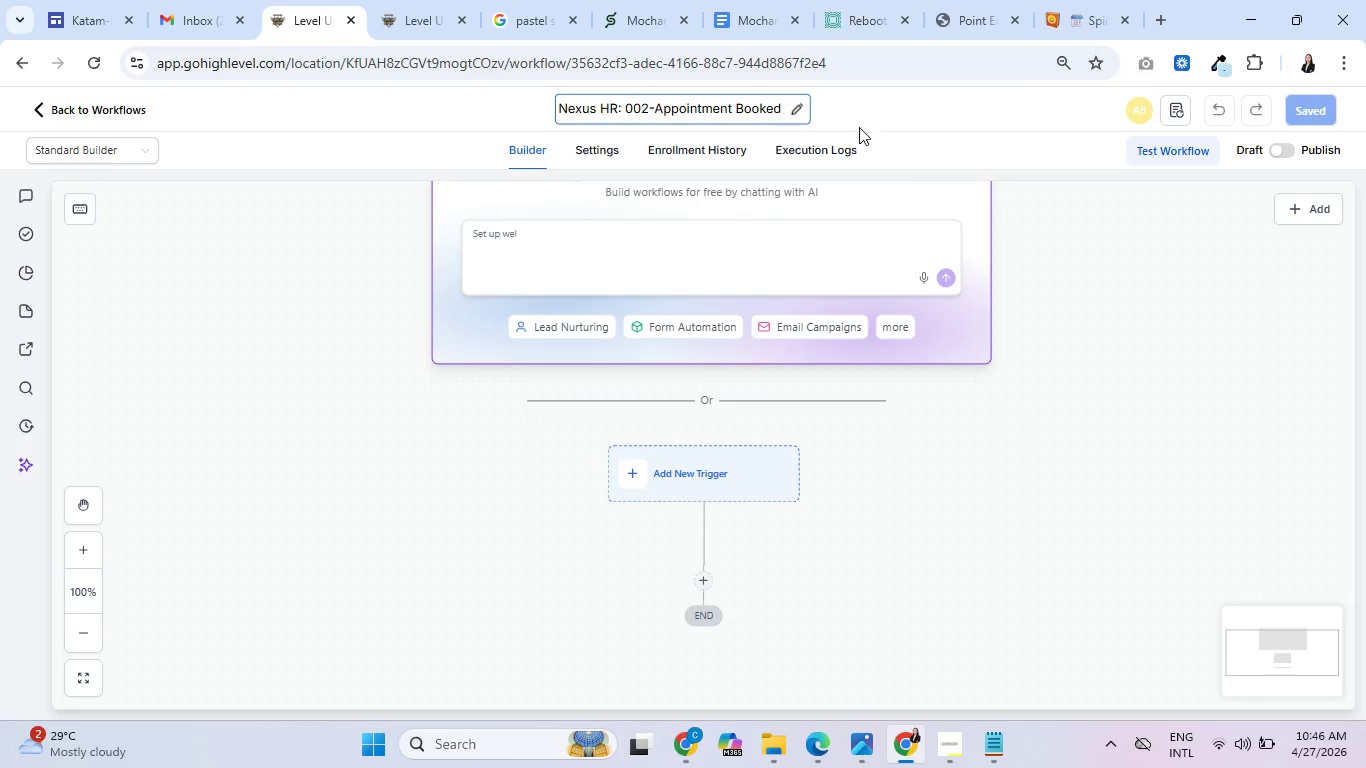 
left_click([916, 114])
 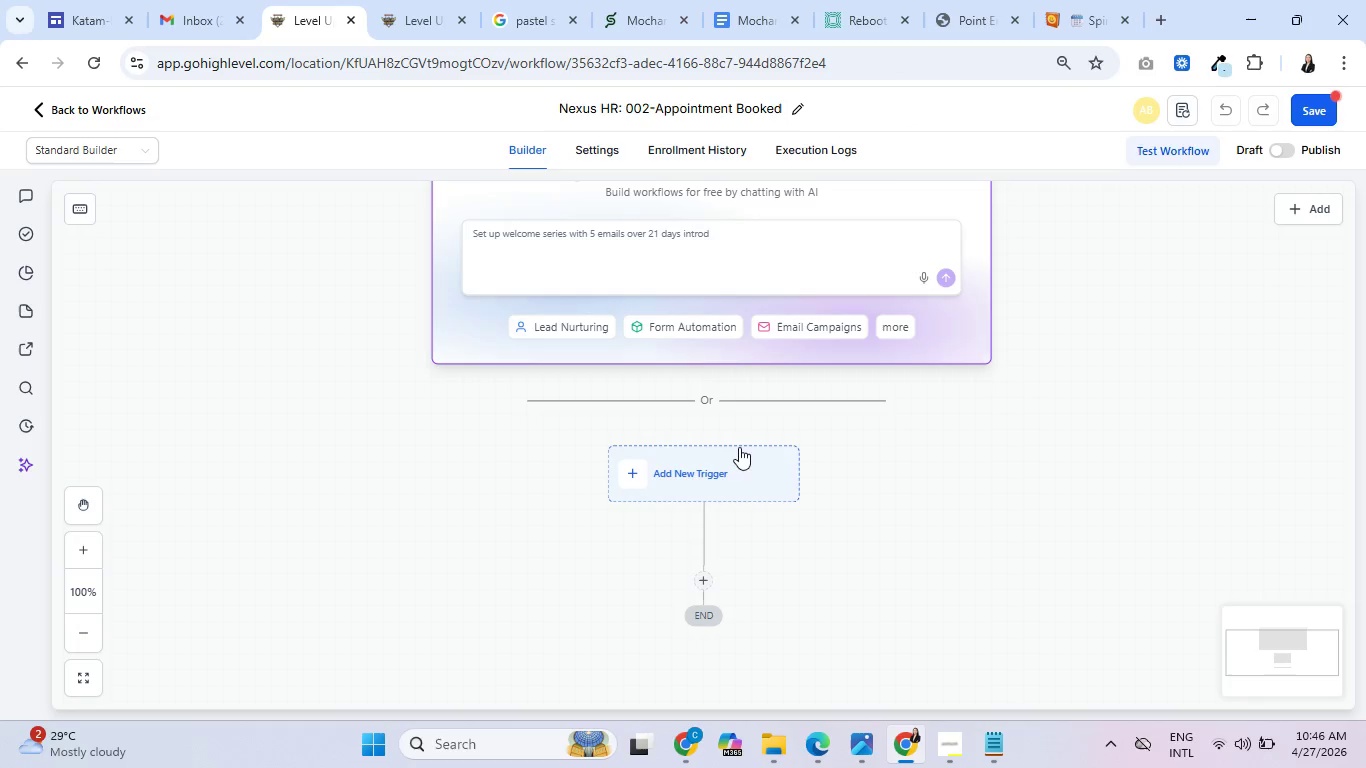 
left_click([723, 458])
 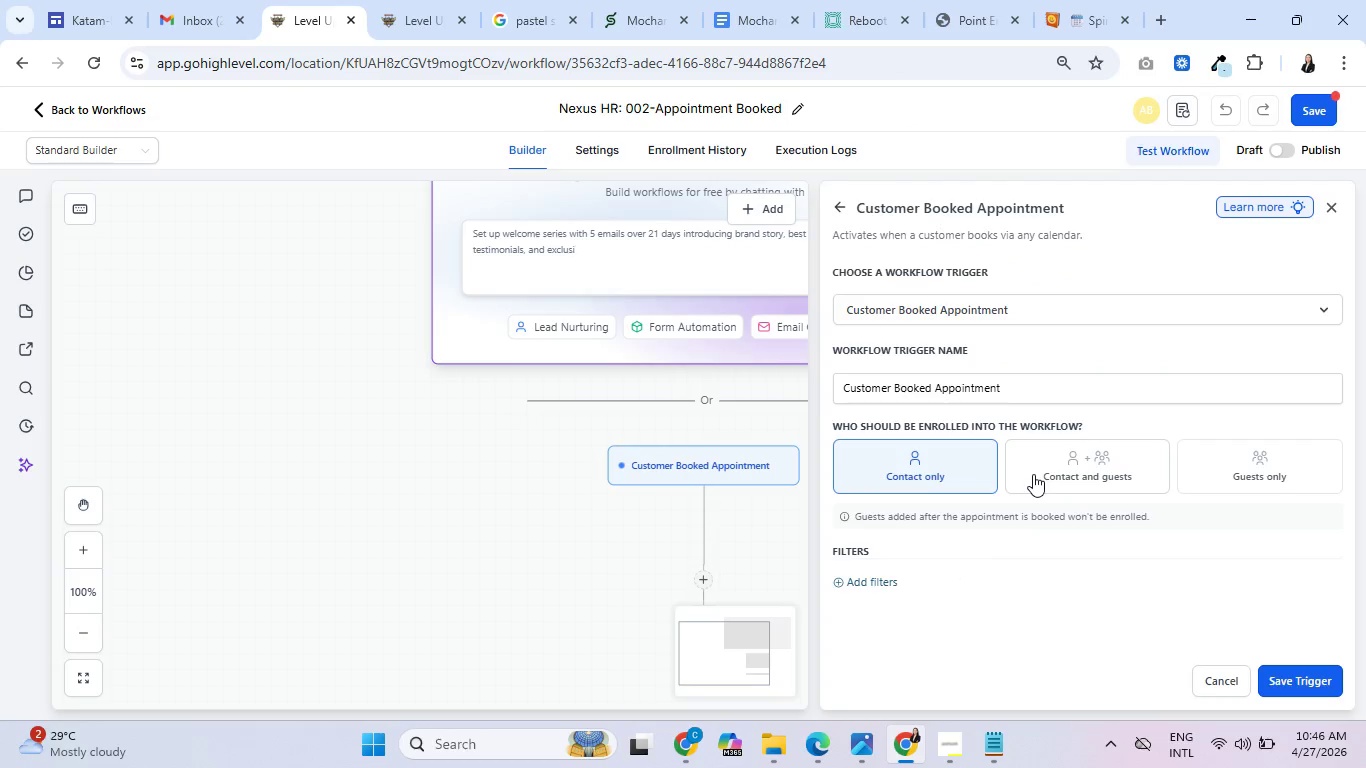 
left_click([883, 575])
 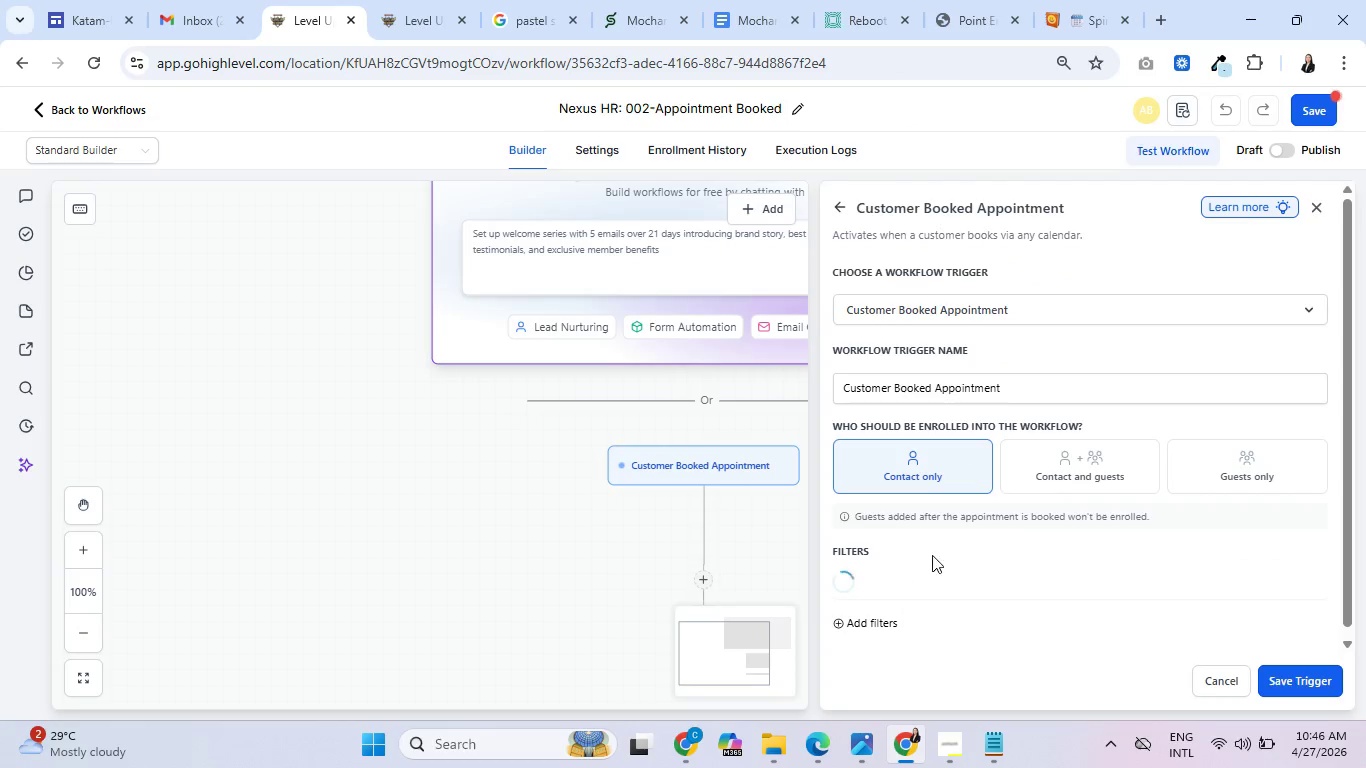 
scroll: coordinate [1011, 529], scroll_direction: down, amount: 2.0
 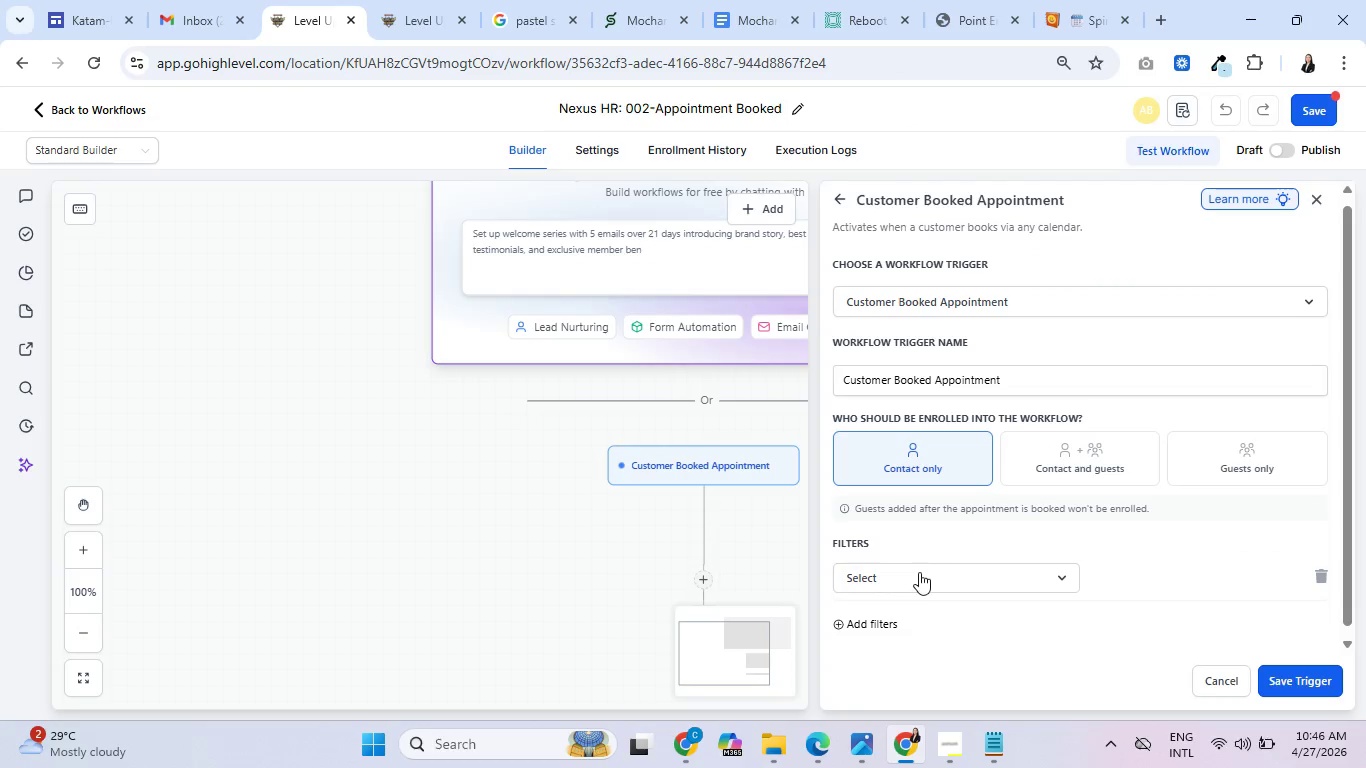 
left_click([919, 572])